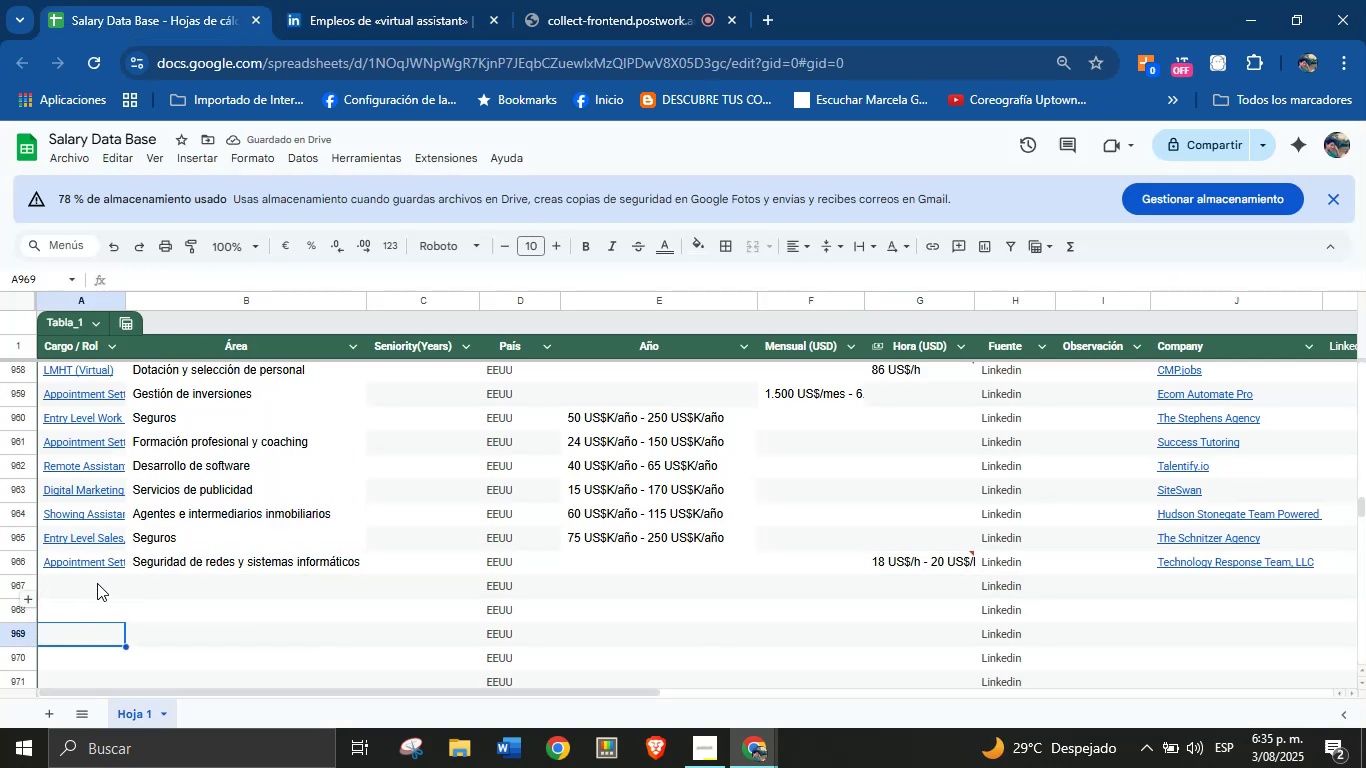 
left_click([97, 583])
 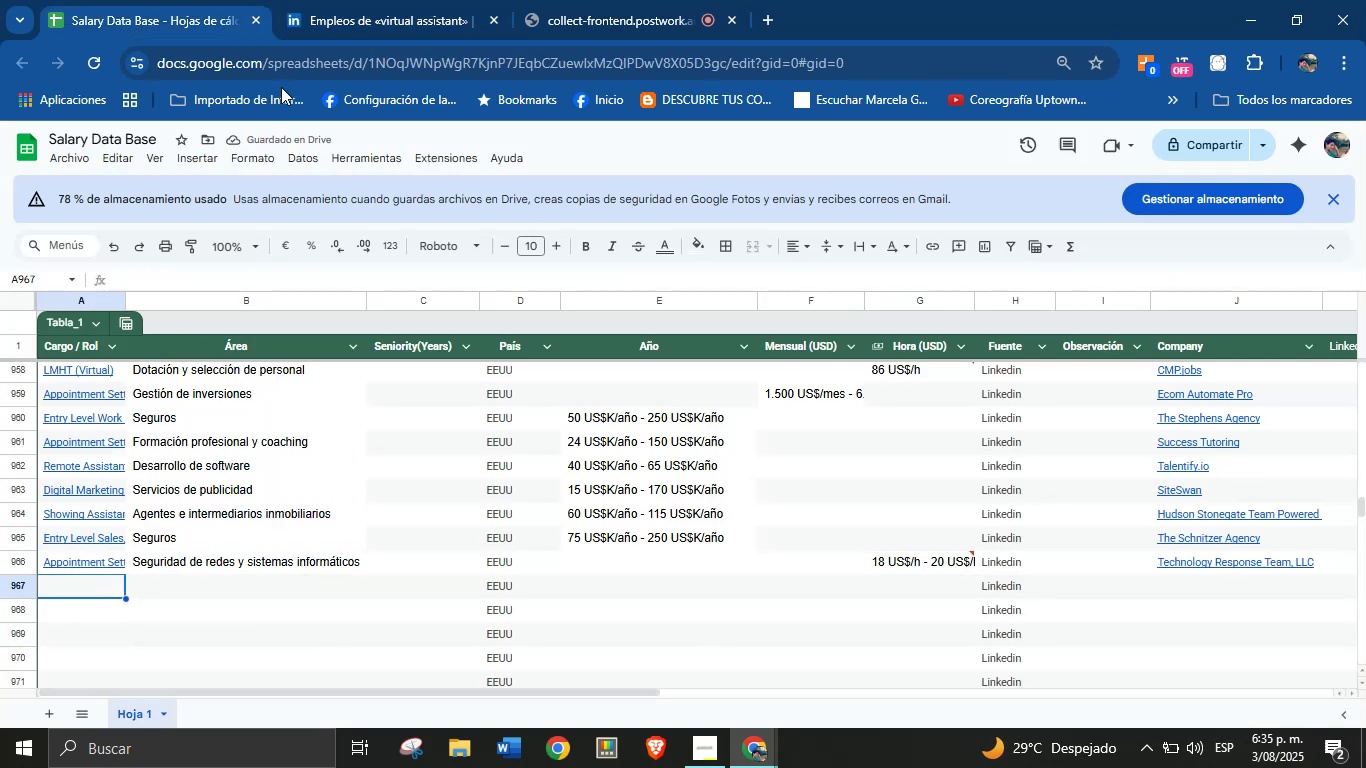 
scroll: coordinate [610, 556], scroll_direction: down, amount: 2.0
 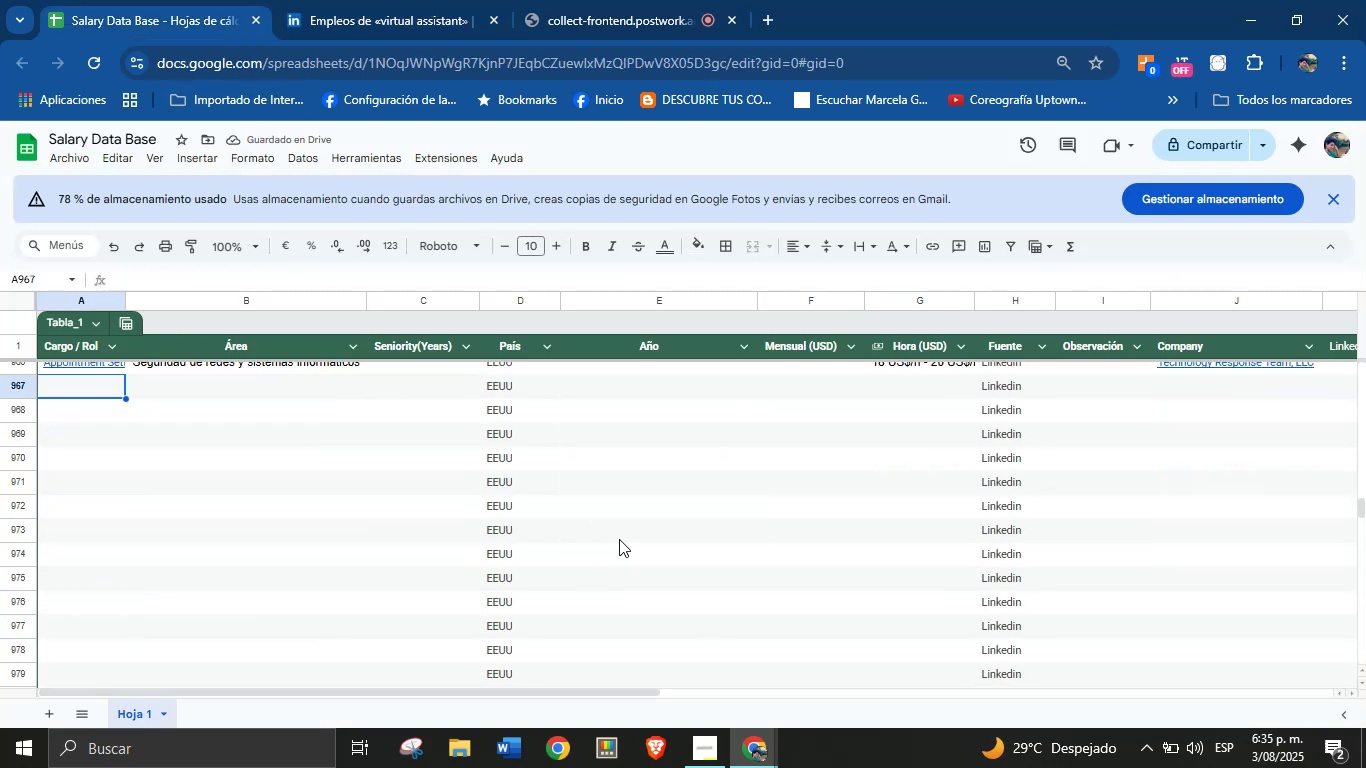 
scroll: coordinate [619, 539], scroll_direction: up, amount: 1.0
 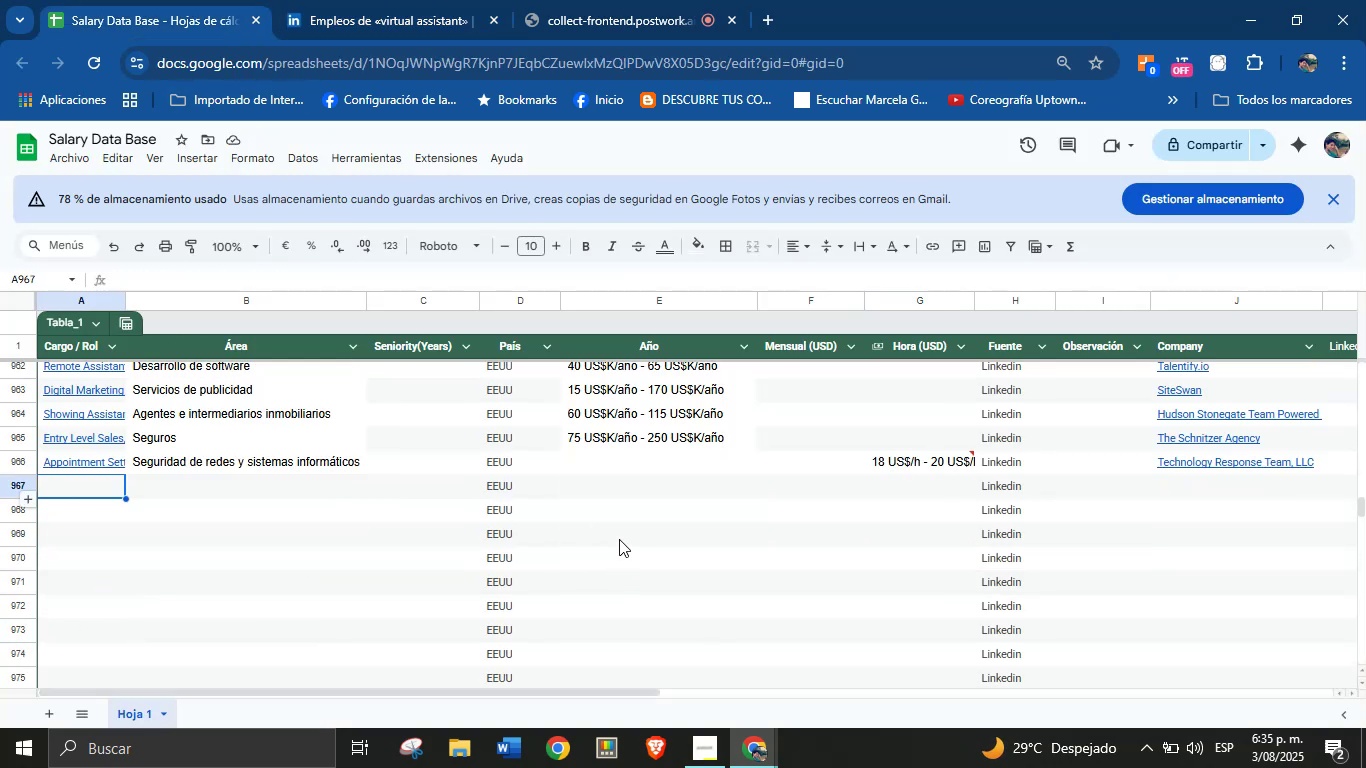 
scroll: coordinate [619, 539], scroll_direction: down, amount: 1.0
 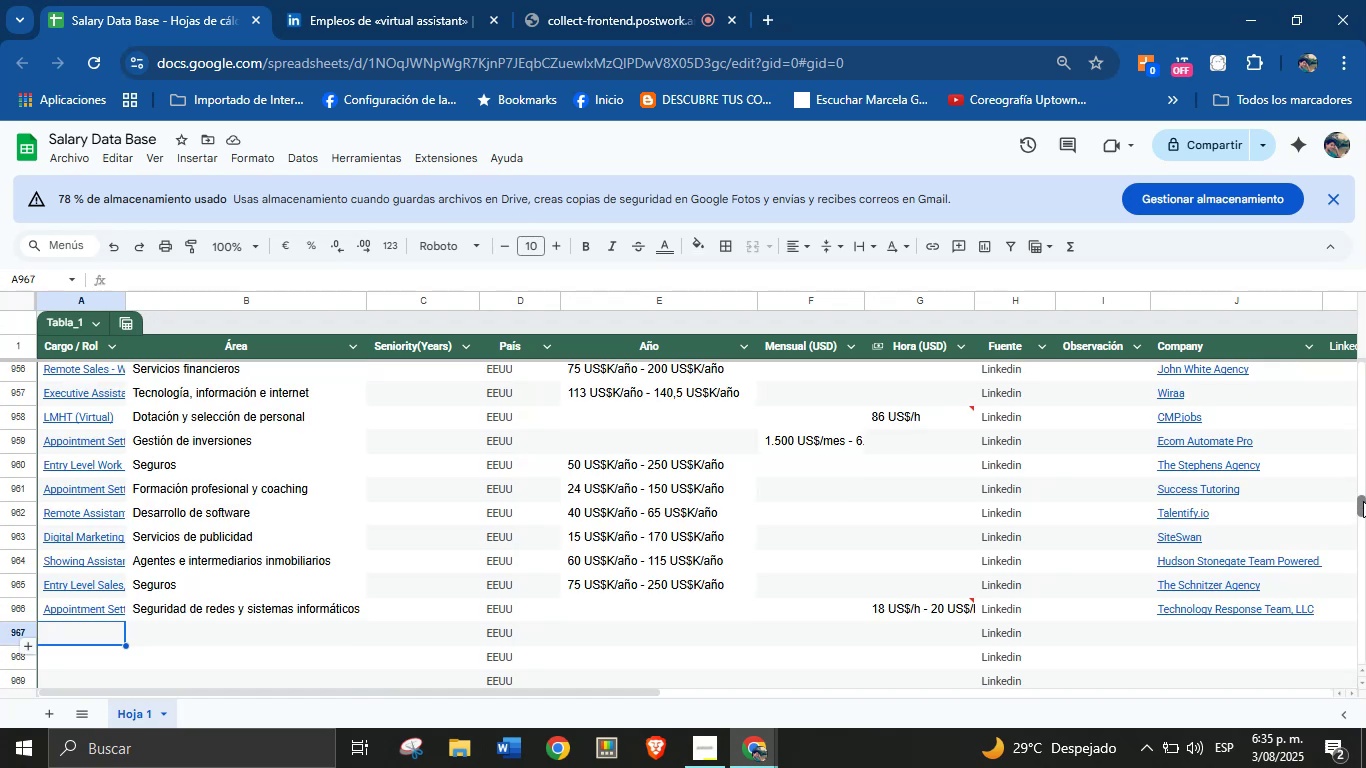 
wait(7.08)
 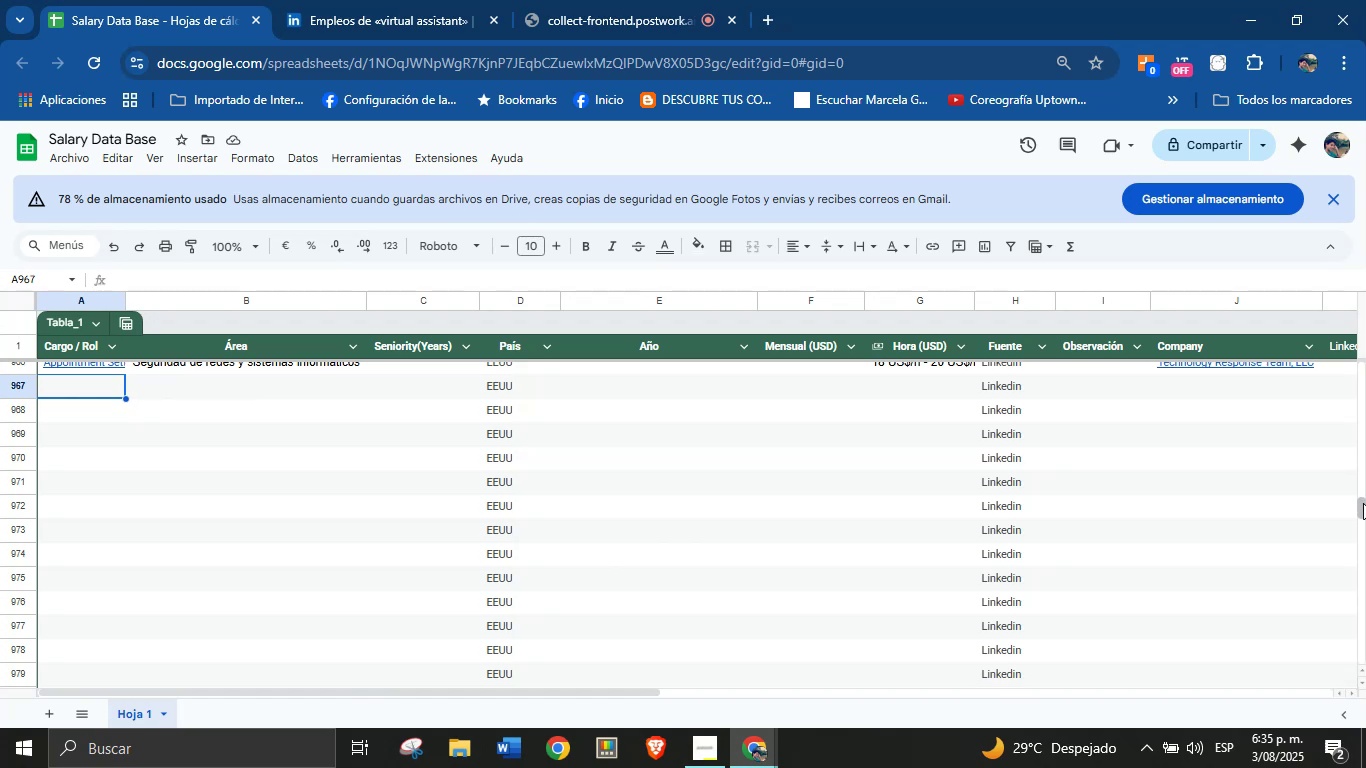 
left_click([1363, 503])
 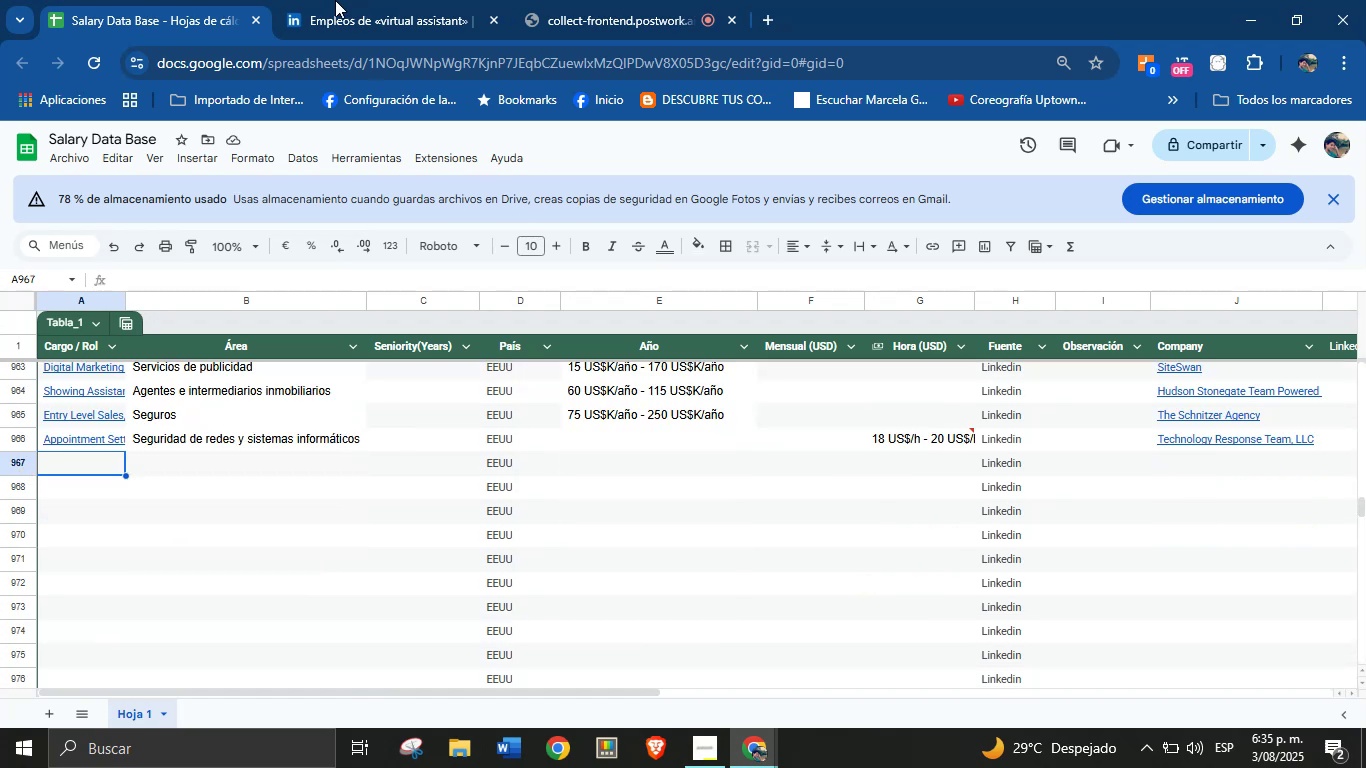 
left_click([316, 0])
 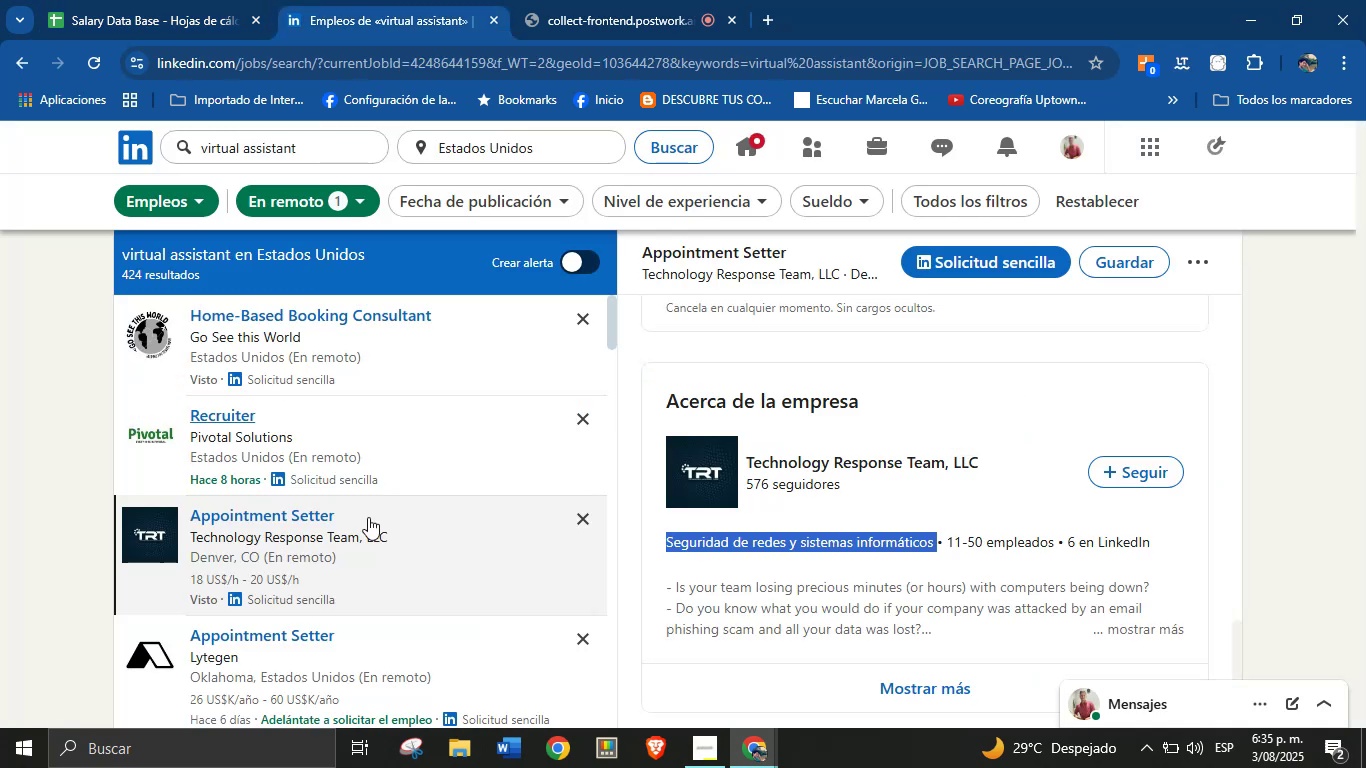 
scroll: coordinate [365, 523], scroll_direction: down, amount: 2.0
 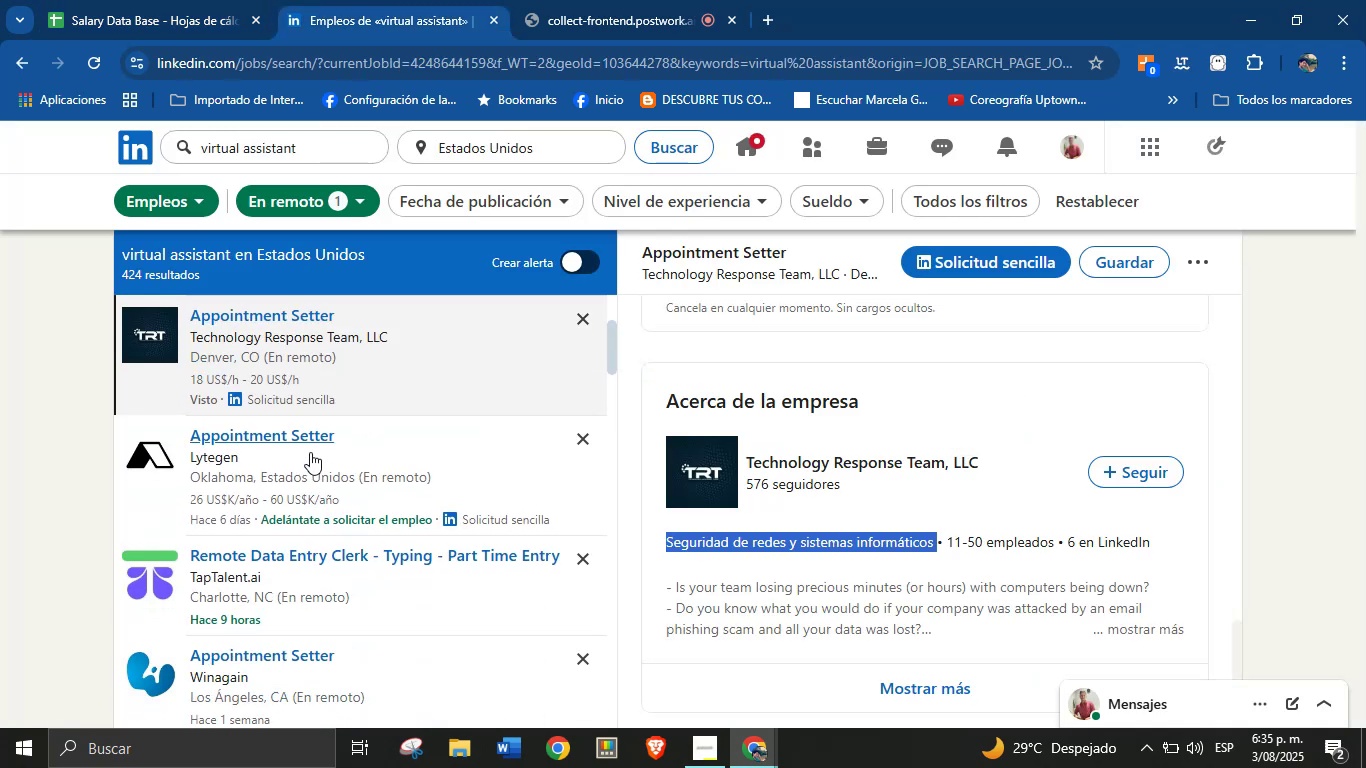 
left_click([301, 441])
 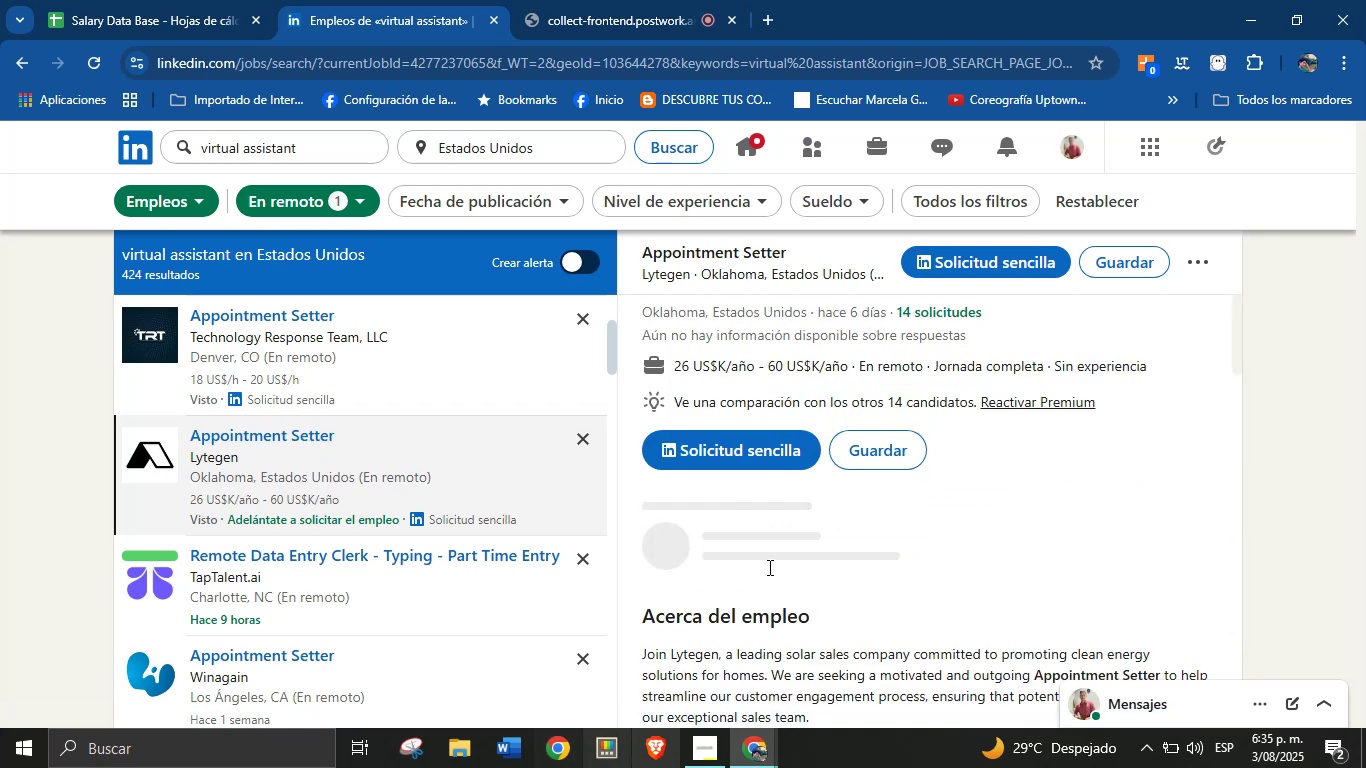 
scroll: coordinate [800, 385], scroll_direction: up, amount: 3.0
 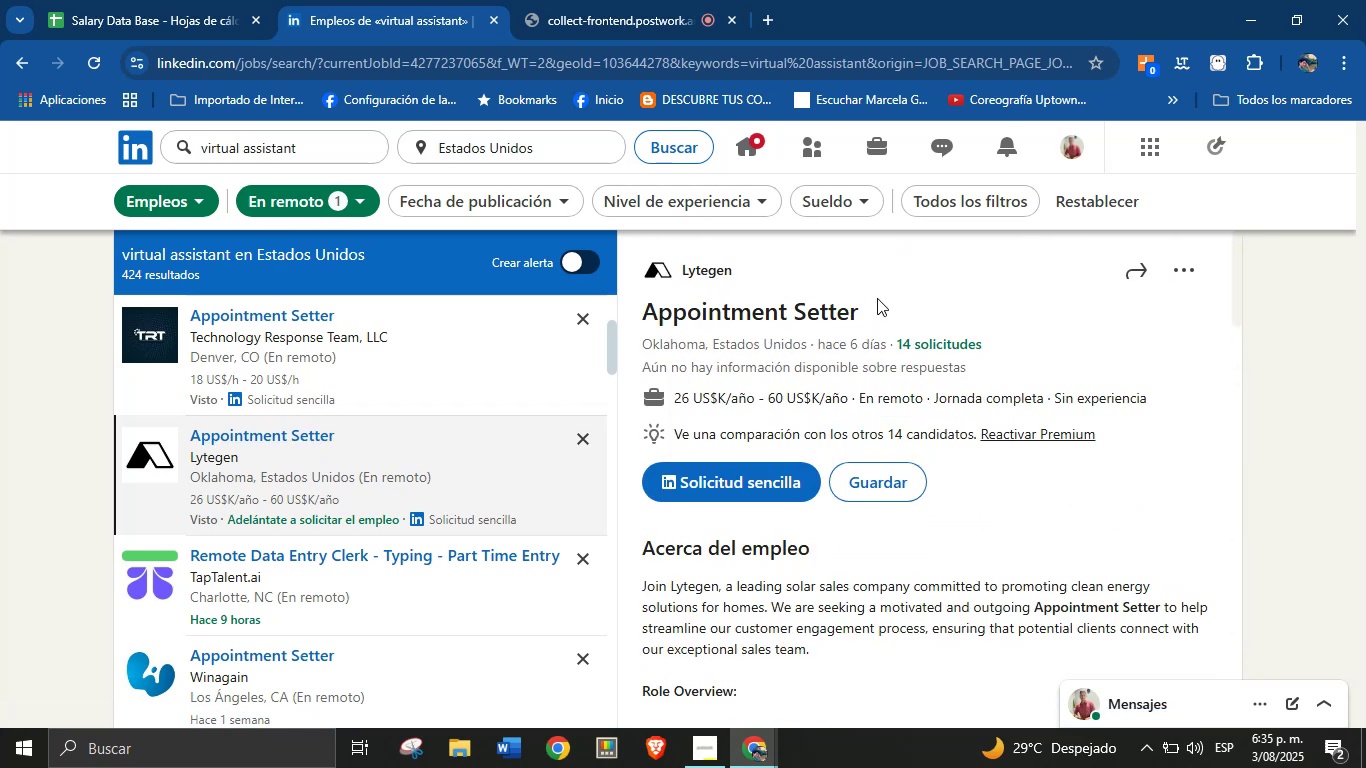 
left_click_drag(start_coordinate=[879, 299], to_coordinate=[644, 317])
 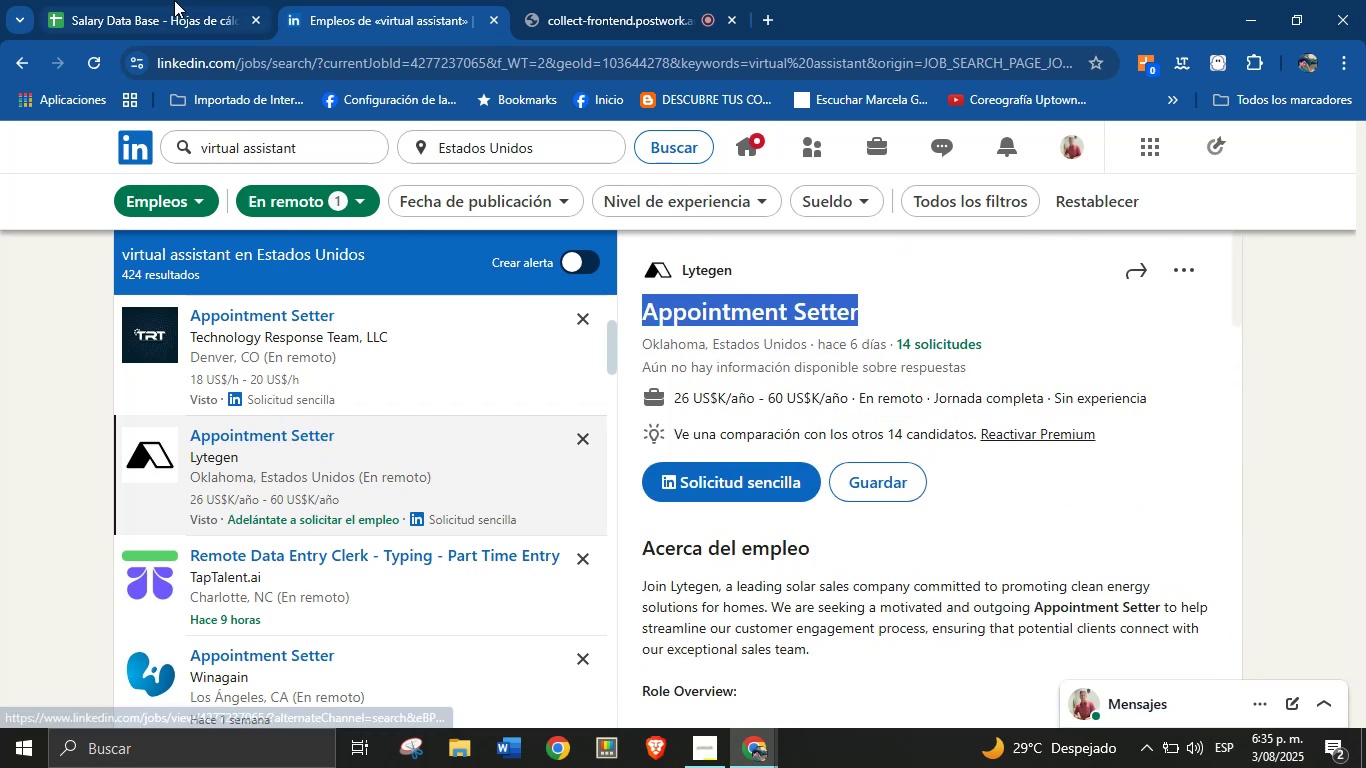 
key(Control+C)
 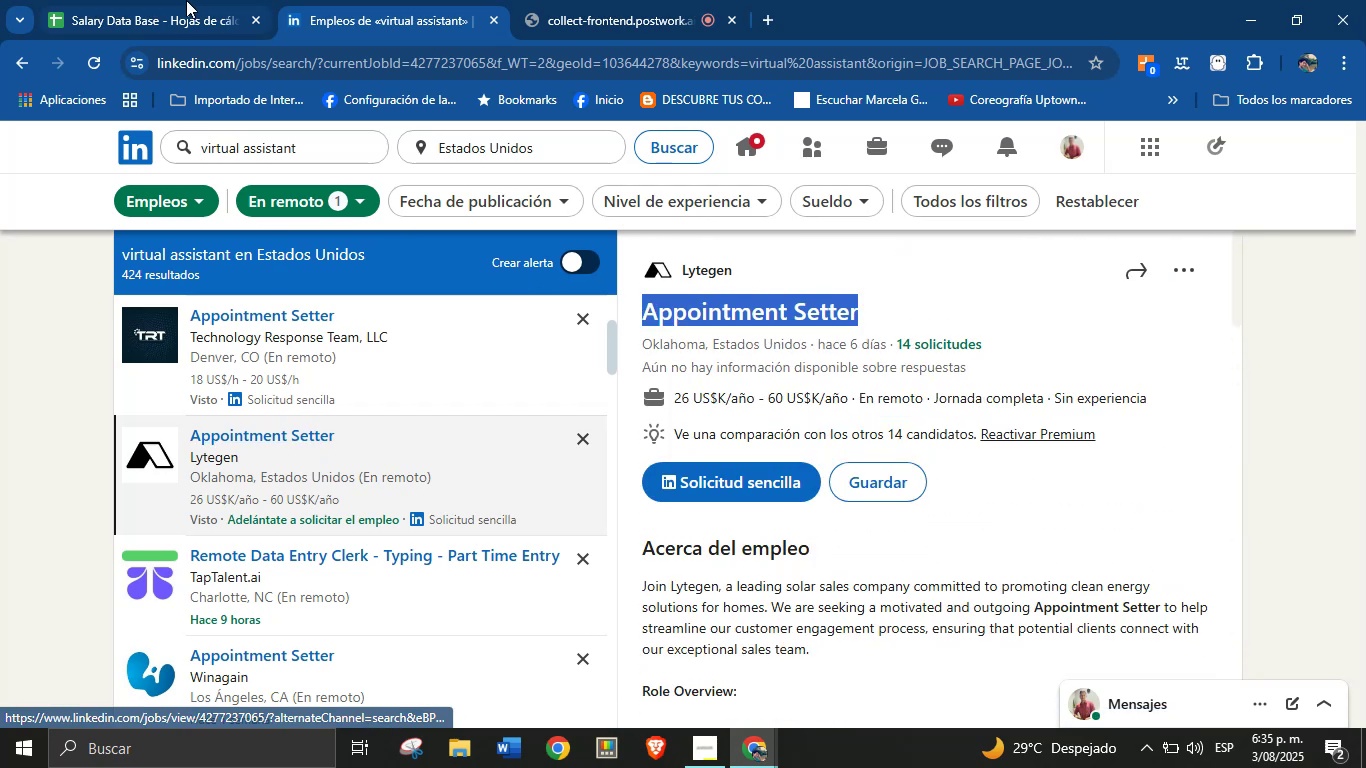 
left_click([174, 0])
 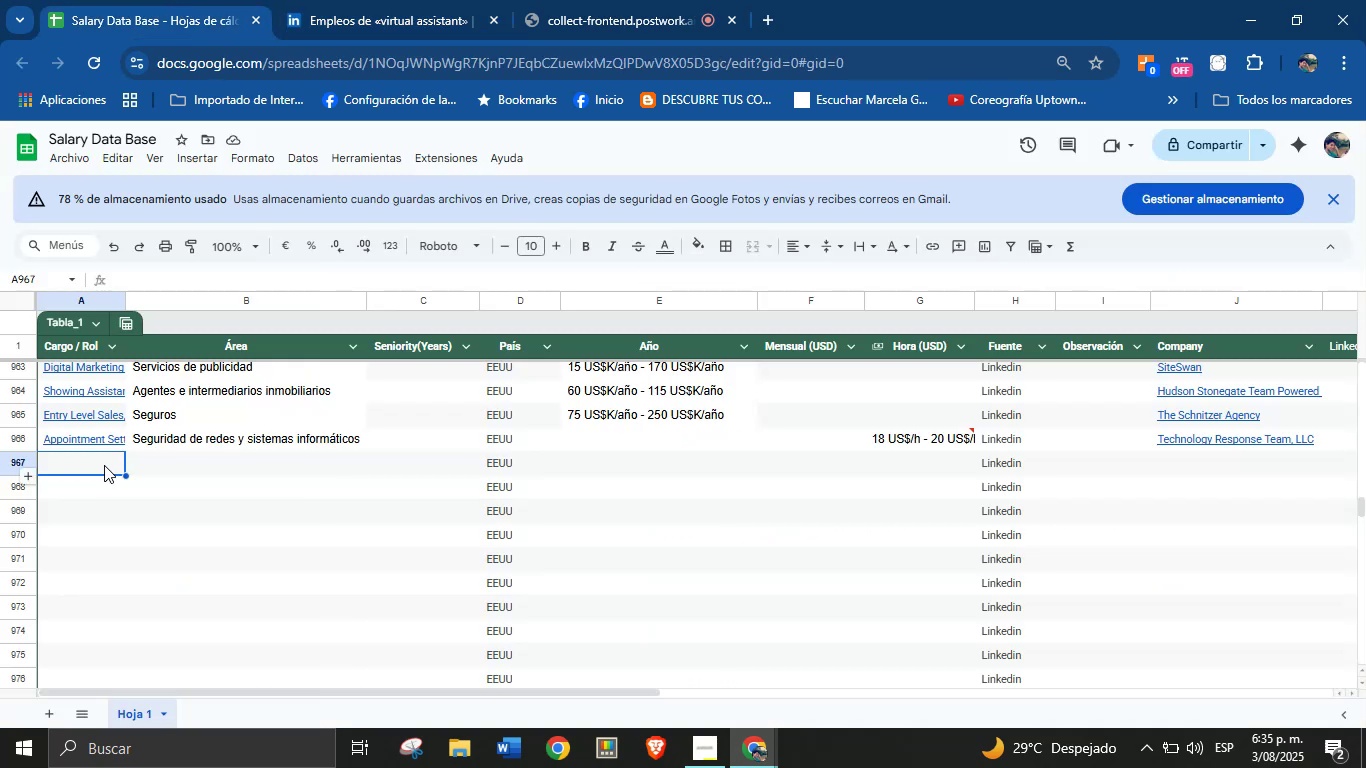 
left_click([104, 465])
 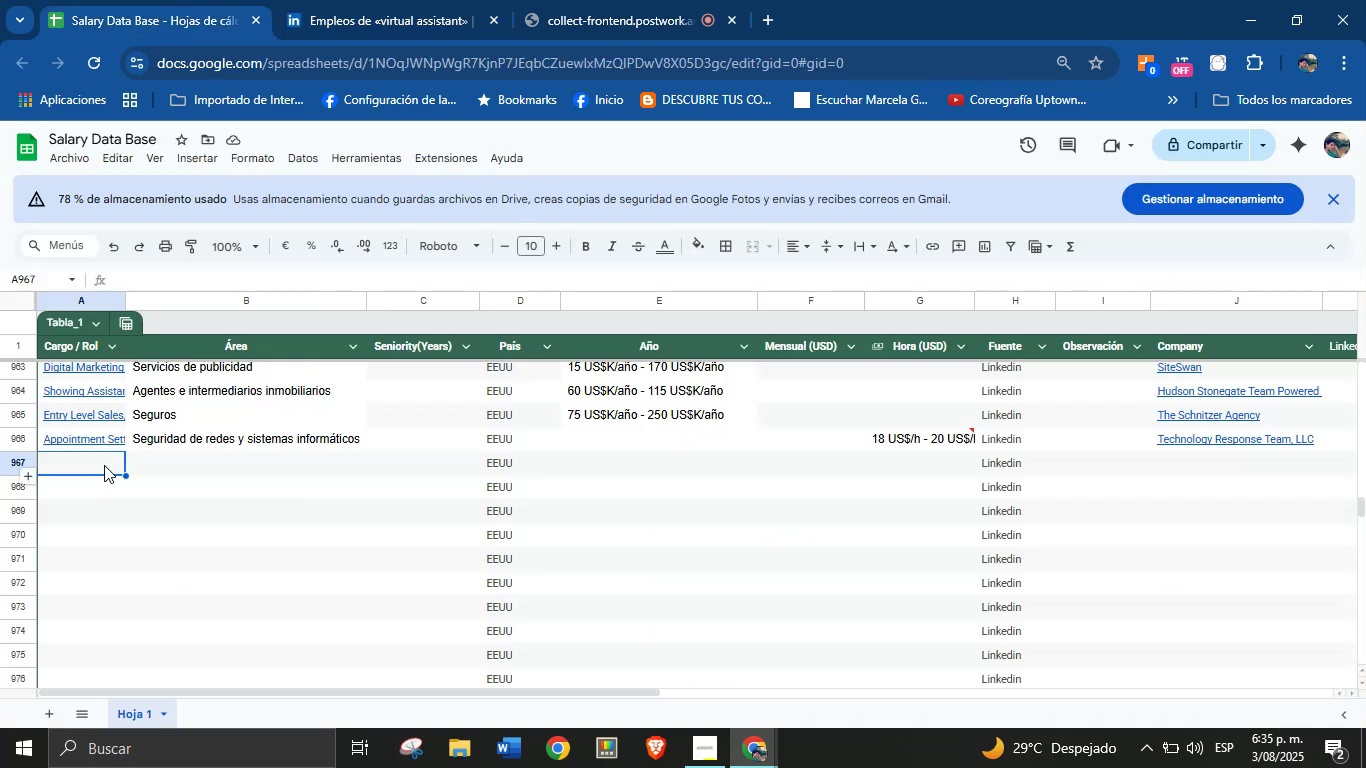 
key(Control+V)
 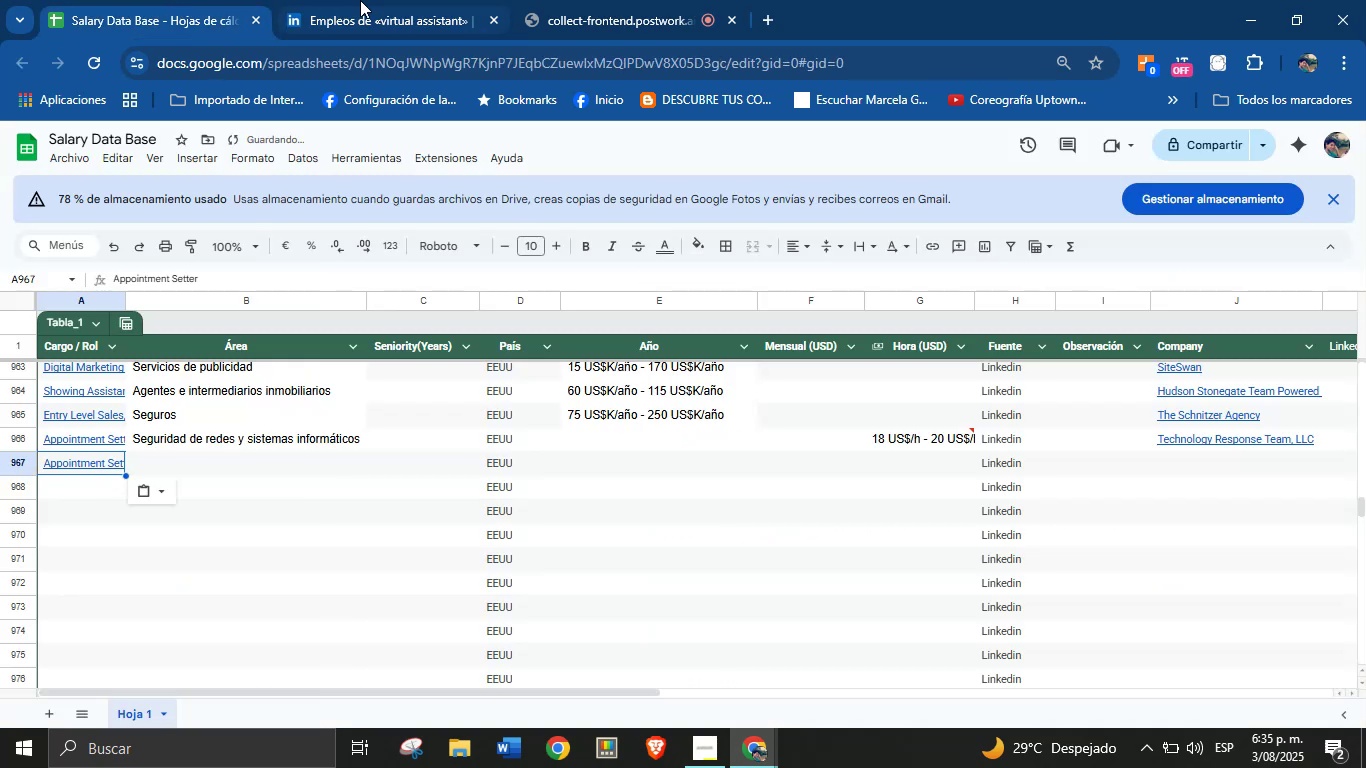 
left_click([360, 0])
 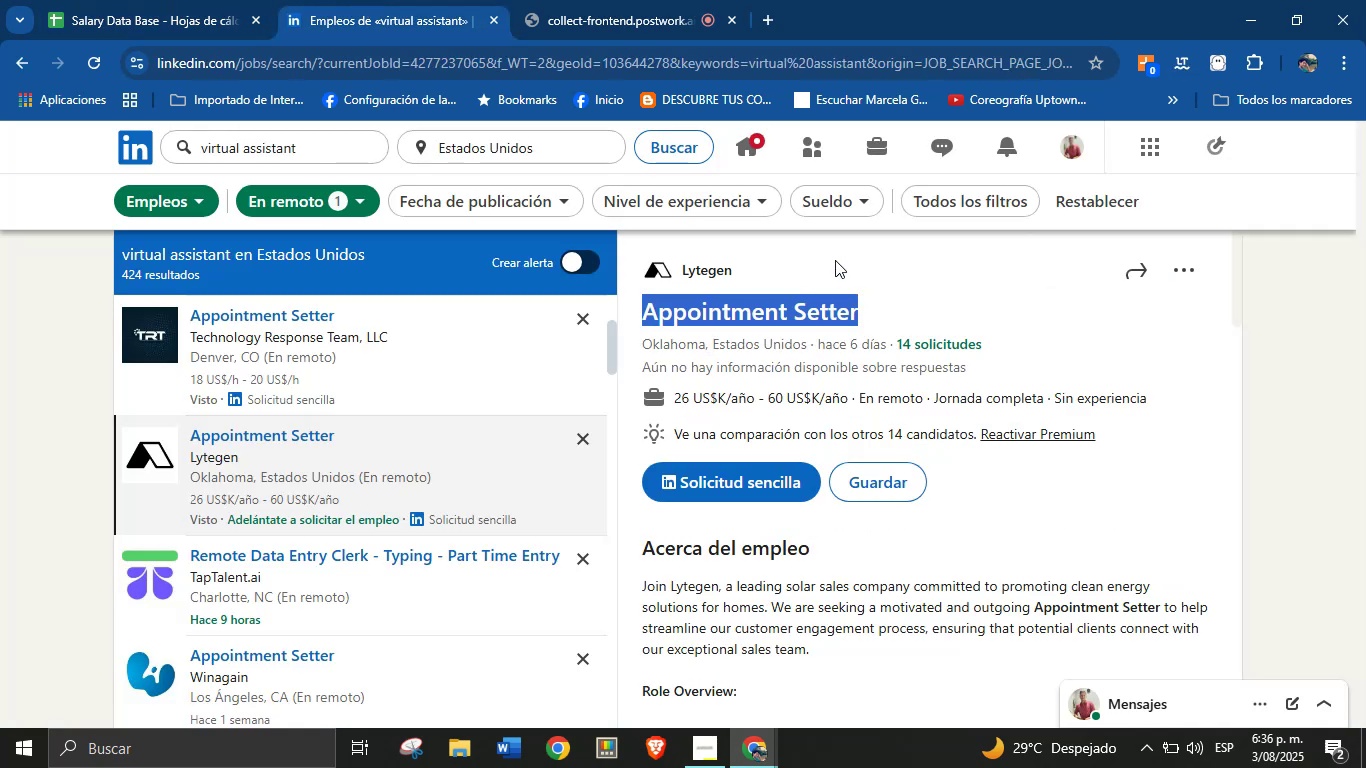 
left_click([828, 258])
 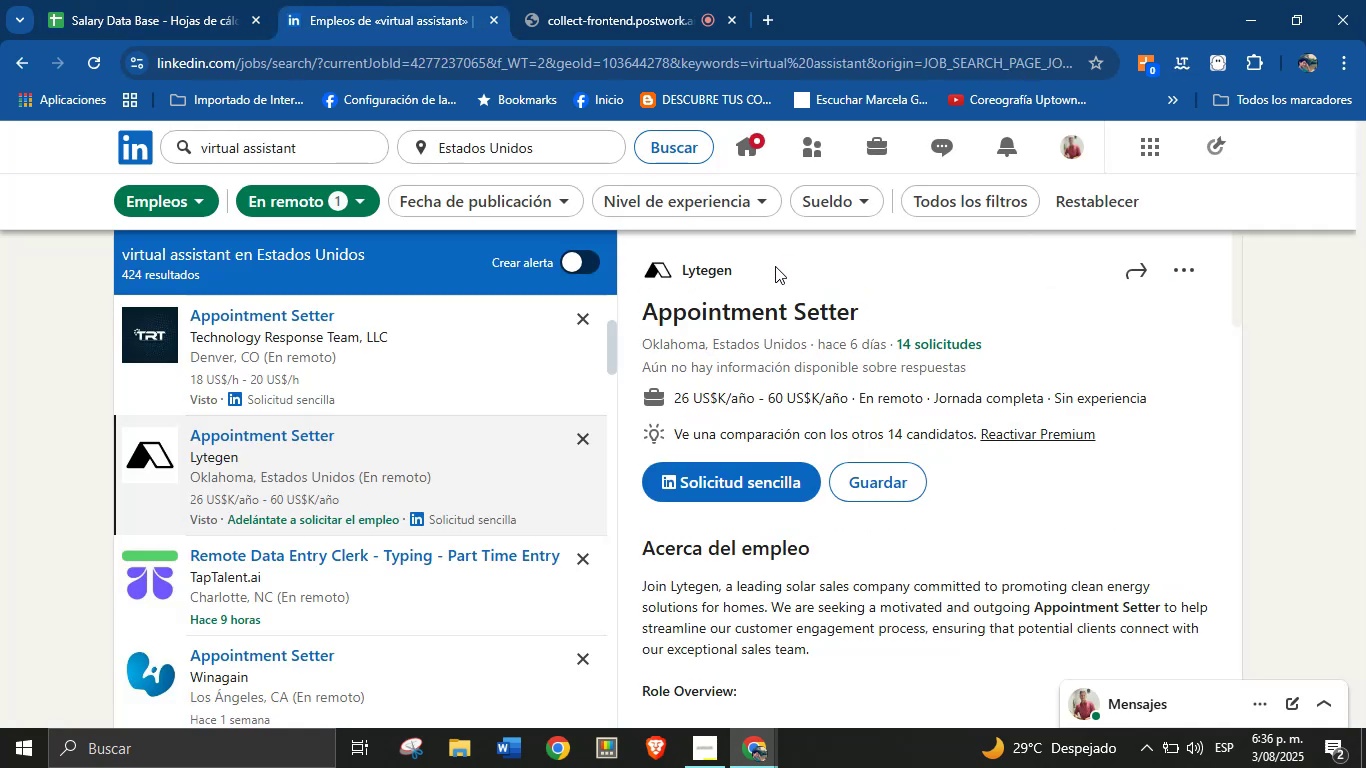 
left_click_drag(start_coordinate=[773, 266], to_coordinate=[685, 269])
 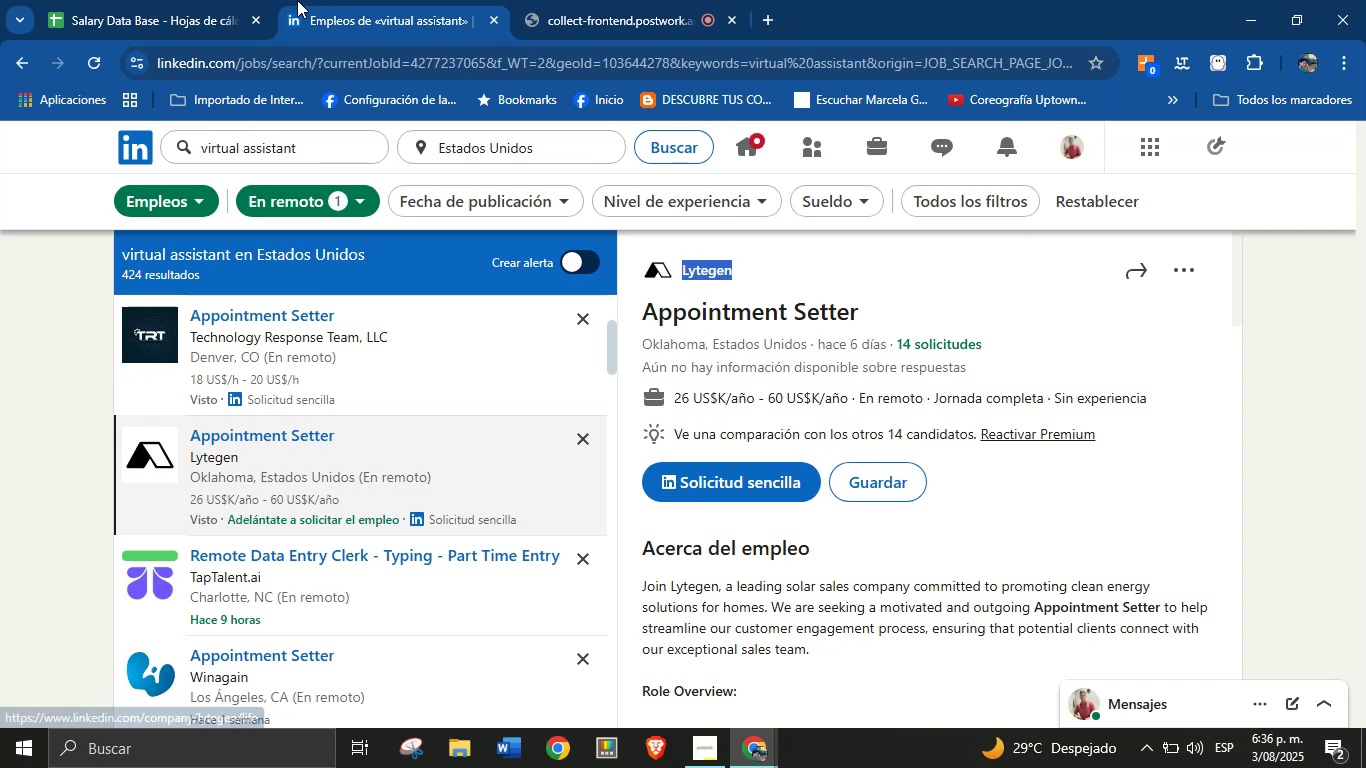 
hold_key(key=ControlLeft, duration=0.6)
 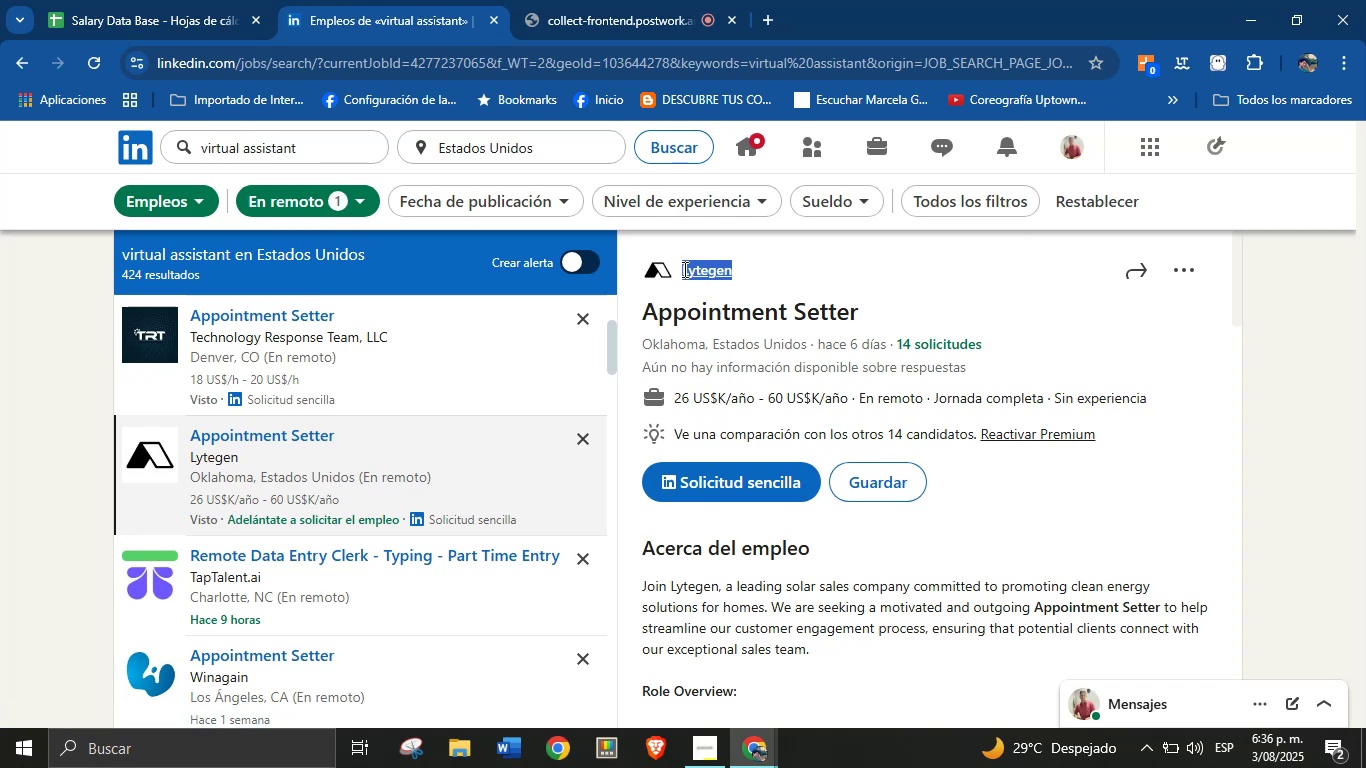 
key(Control+C)
 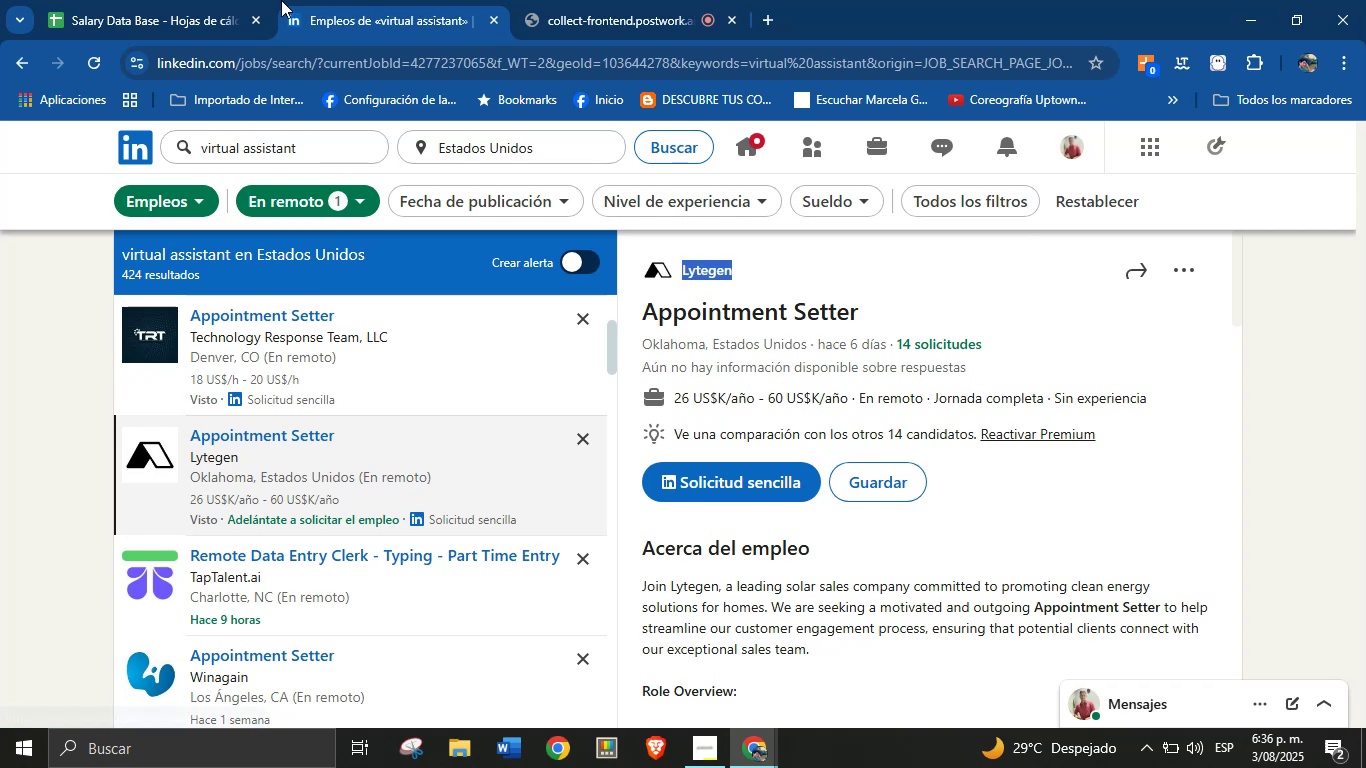 
left_click([233, 0])
 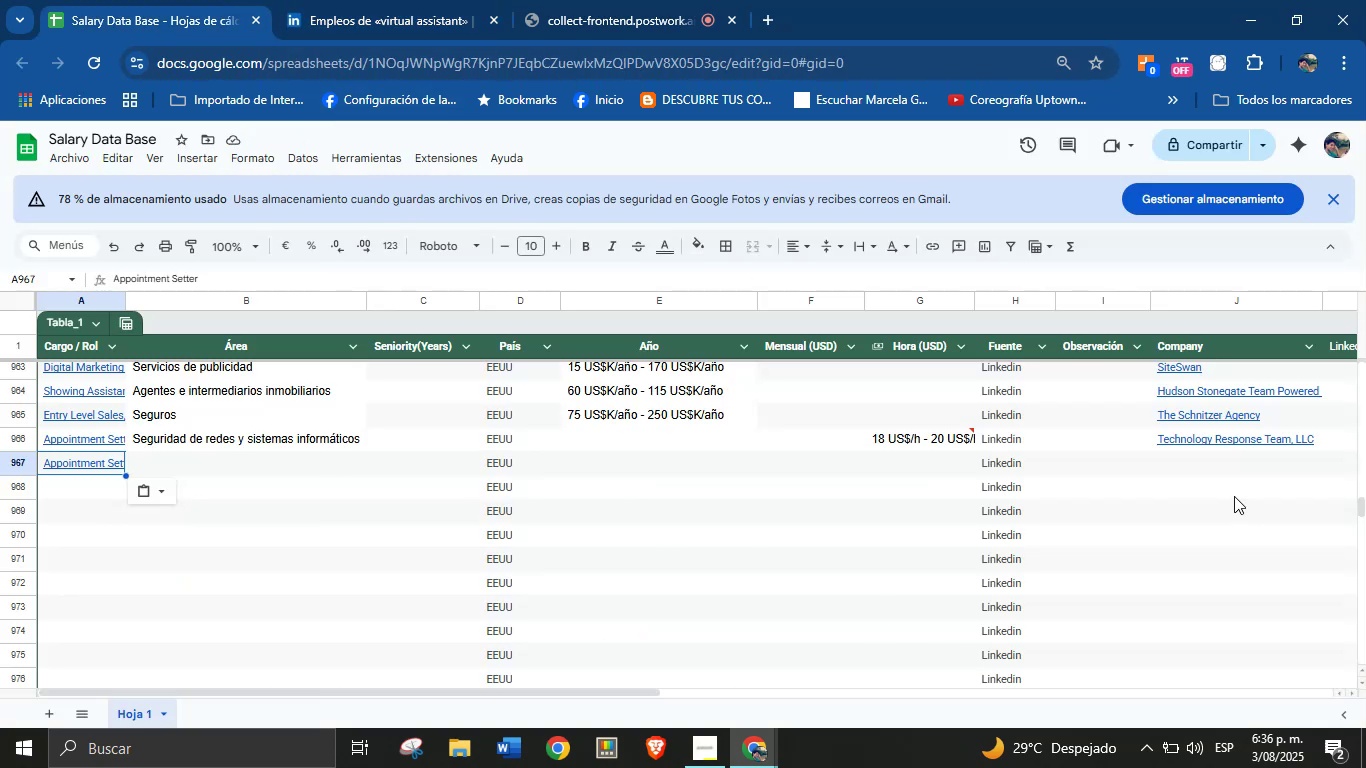 
left_click([1186, 464])
 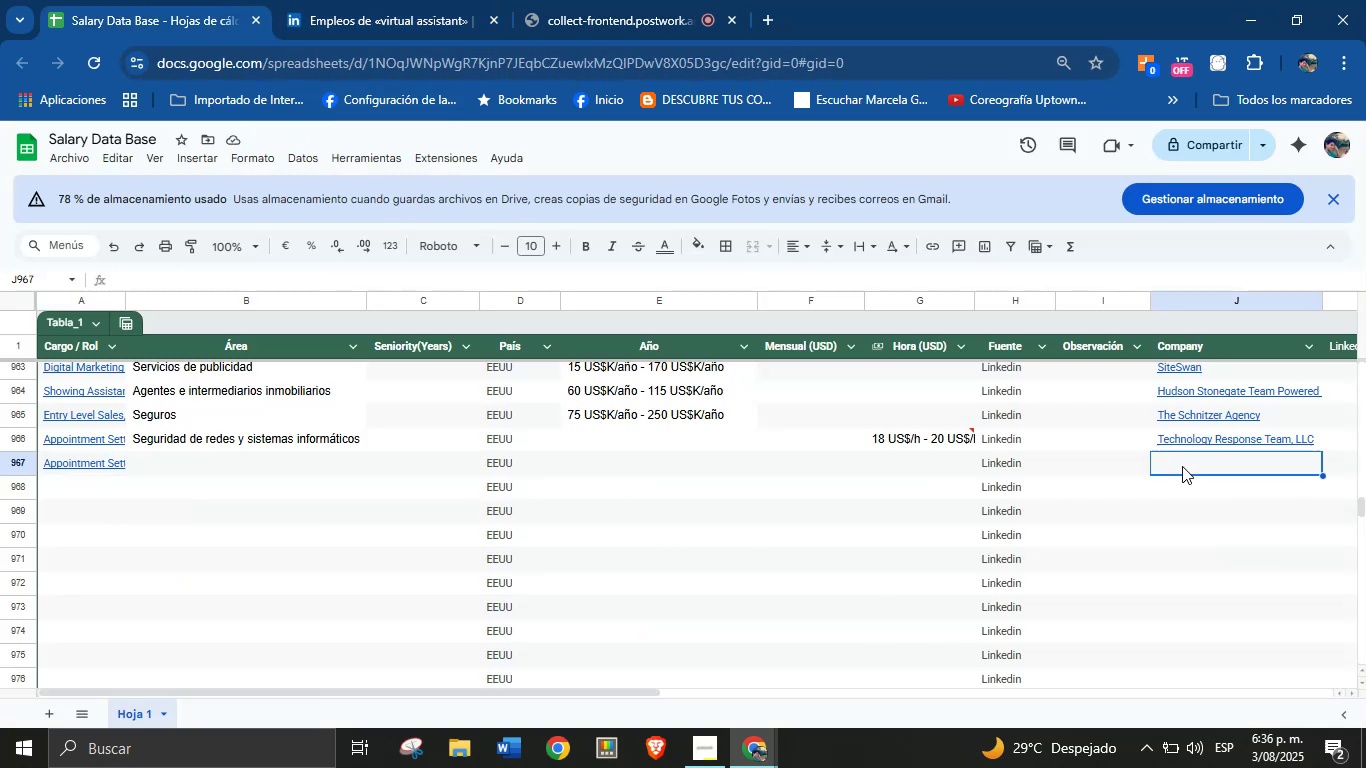 
key(Control+V)
 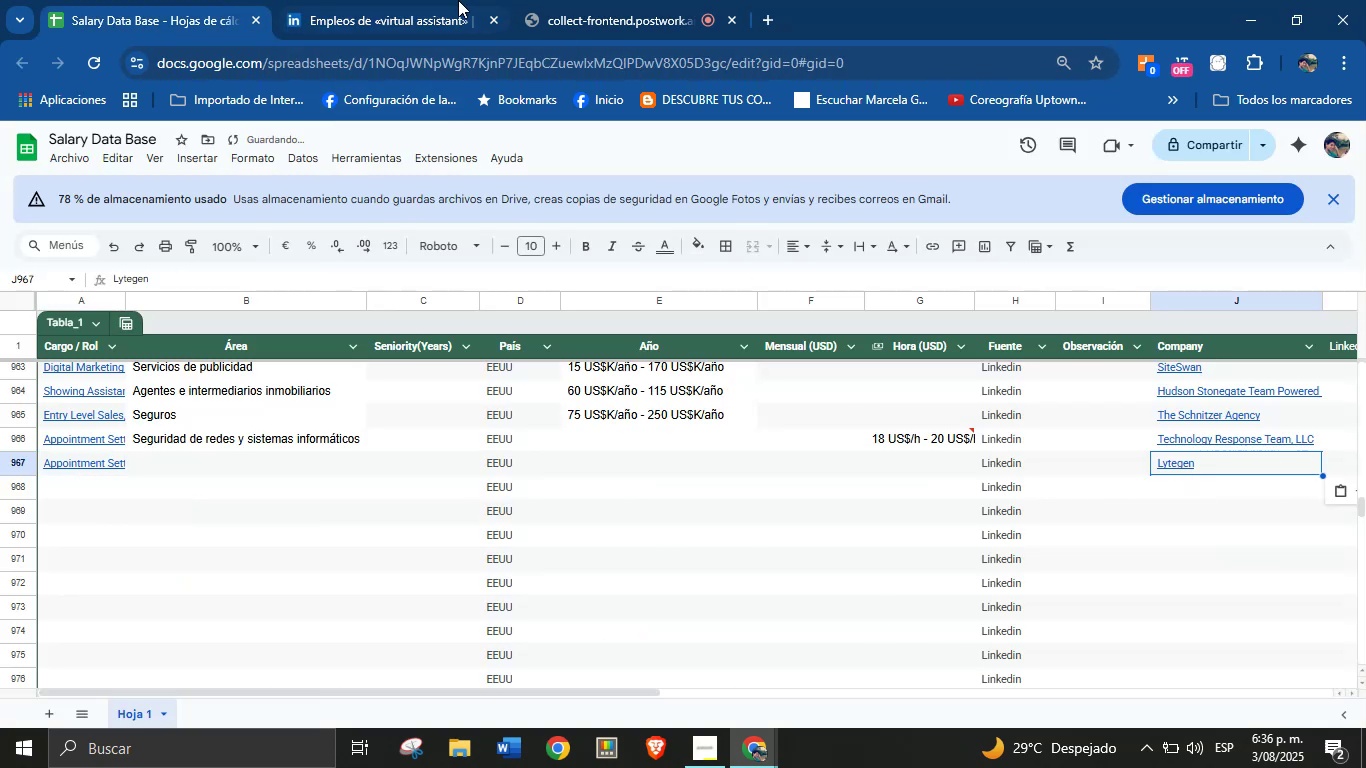 
left_click([456, 0])
 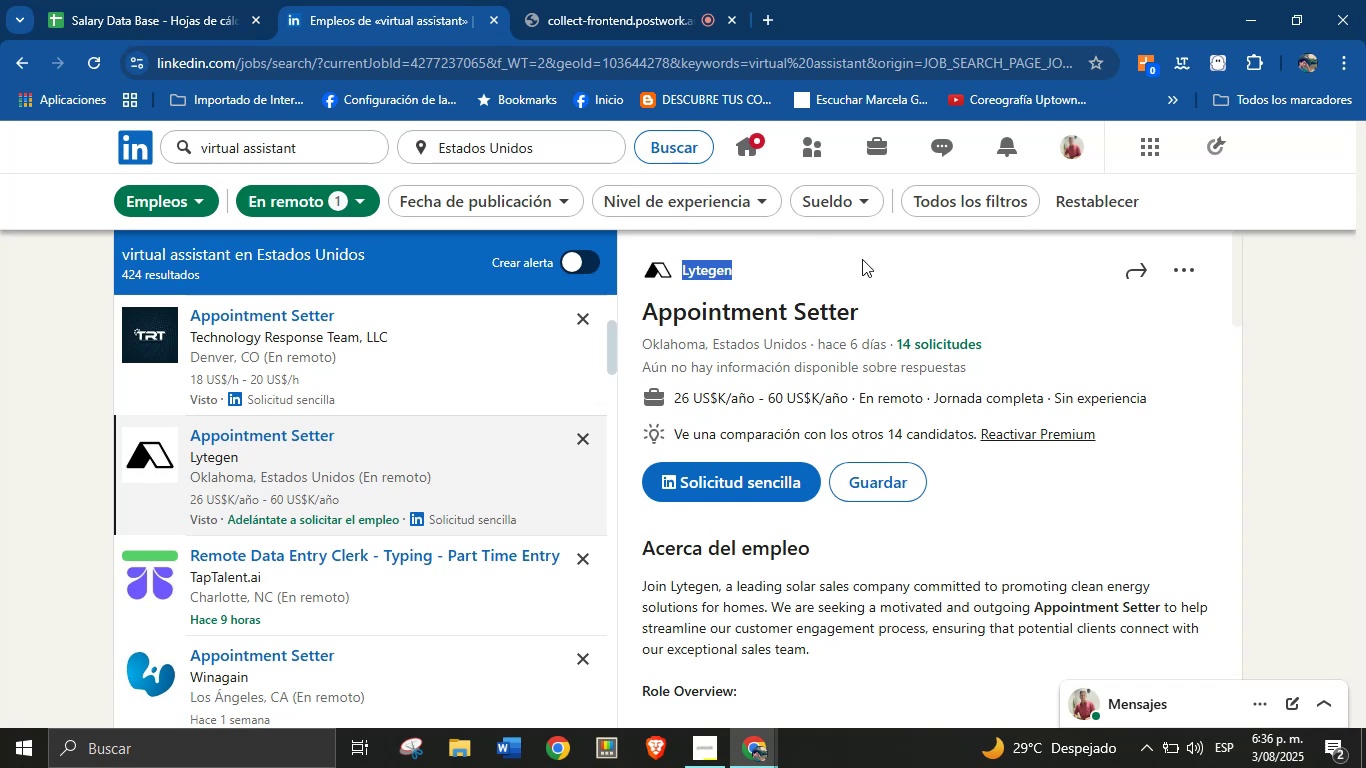 
left_click([880, 277])
 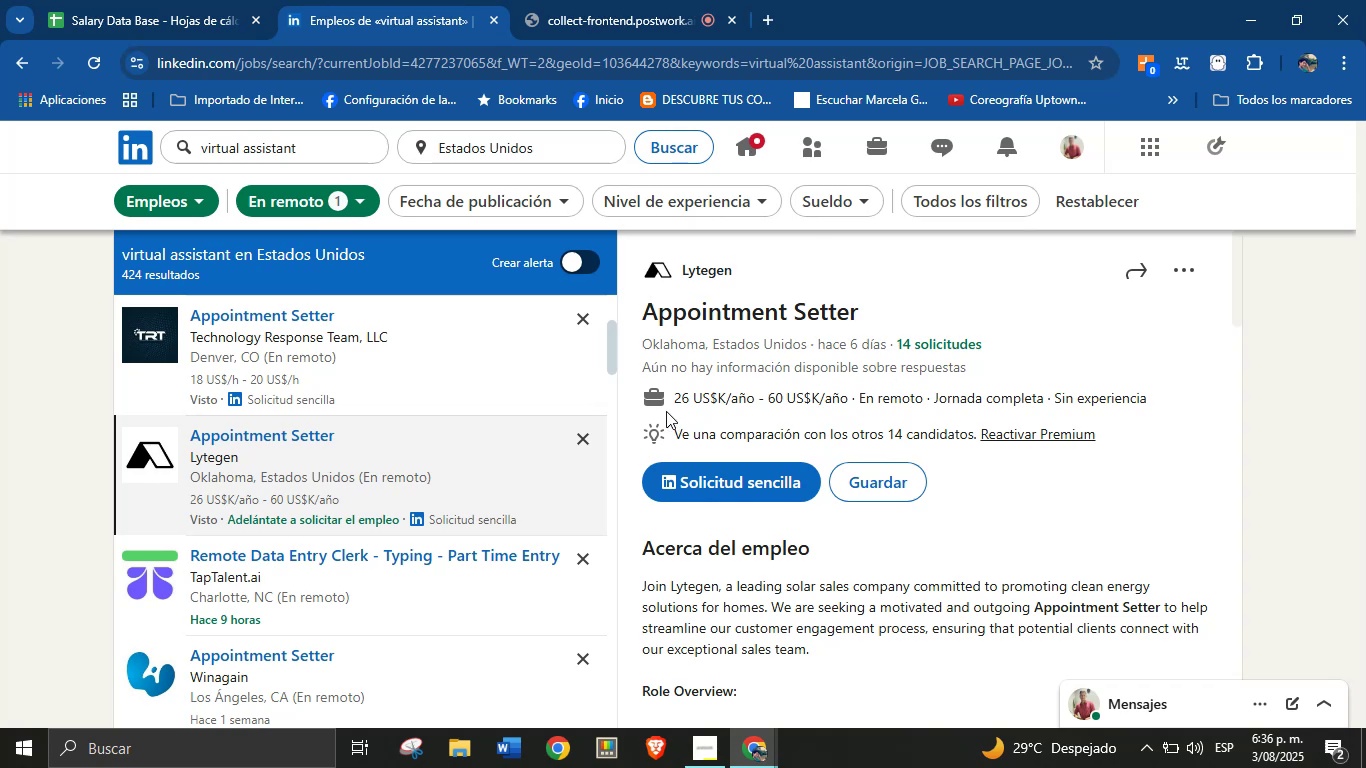 
left_click_drag(start_coordinate=[676, 401], to_coordinate=[858, 405])
 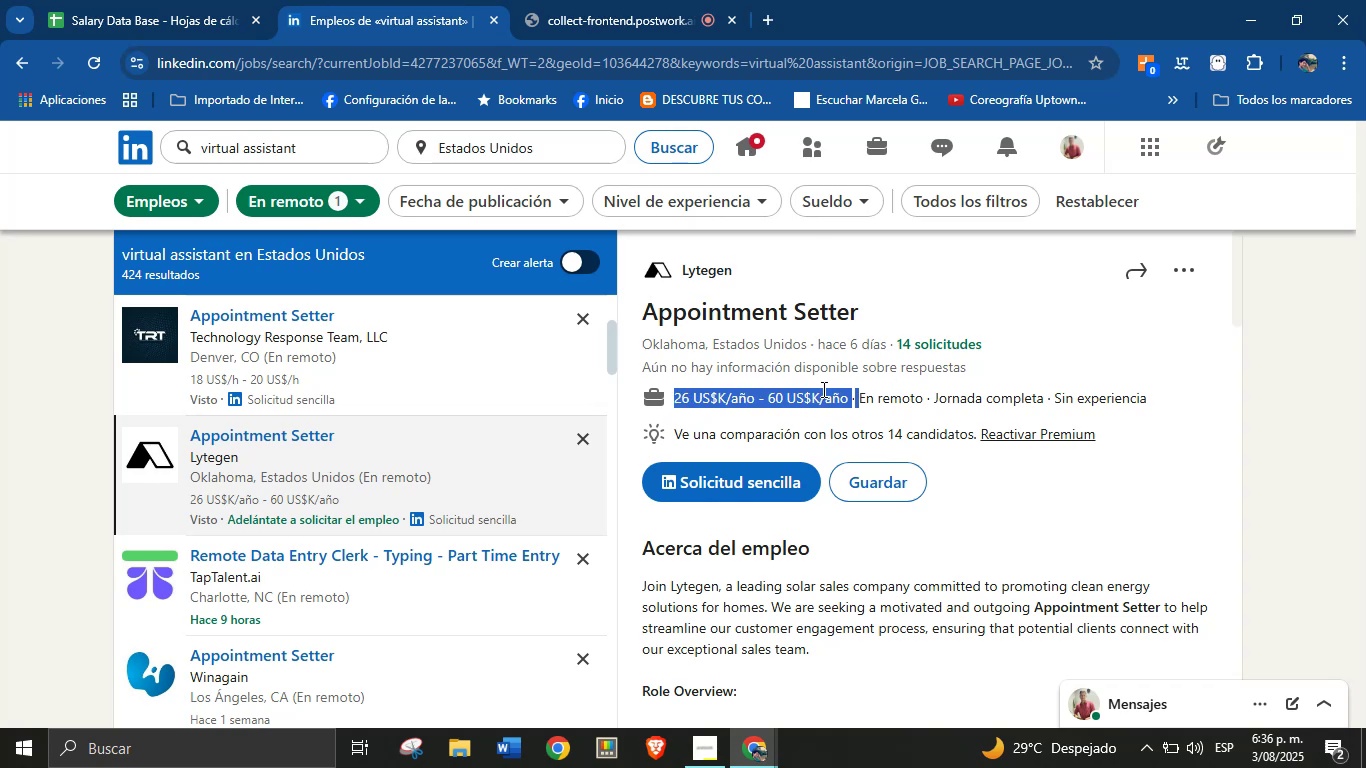 
key(Control+C)
 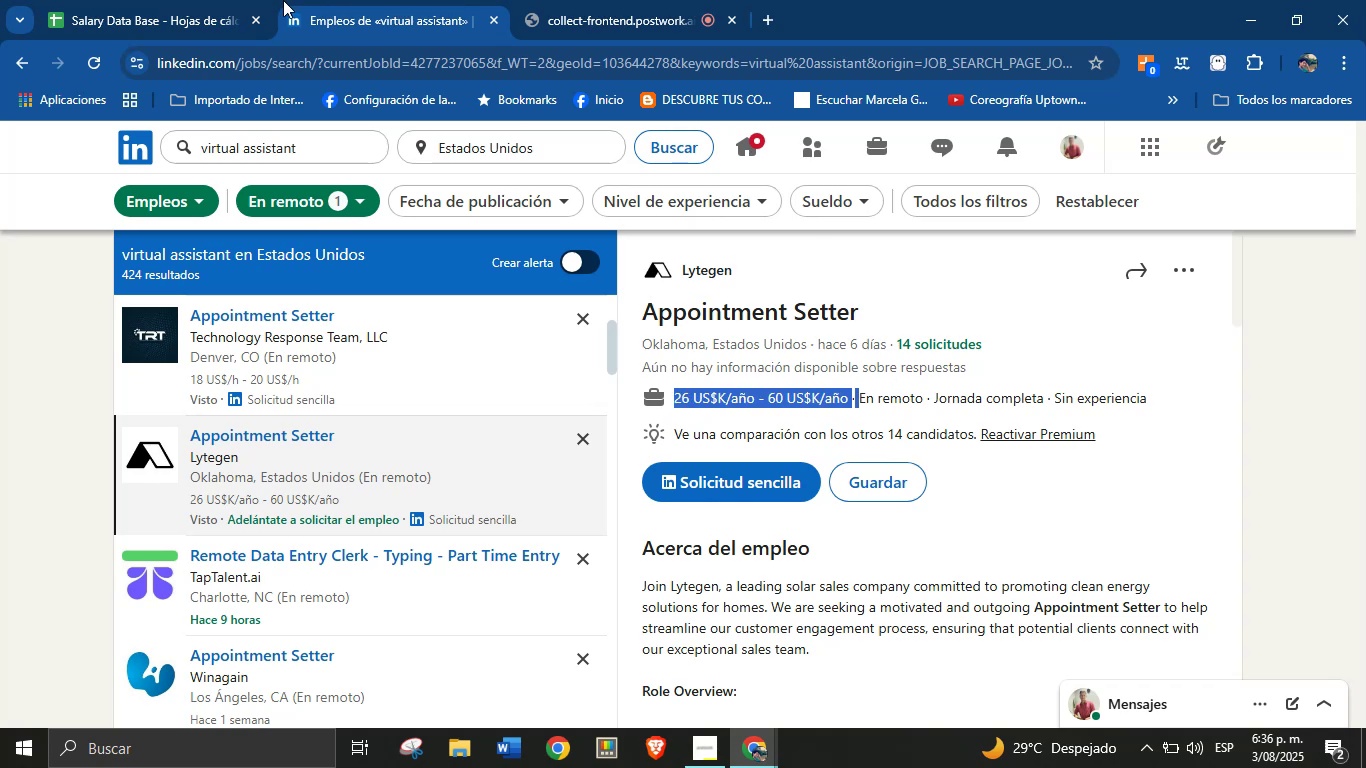 
left_click([208, 0])
 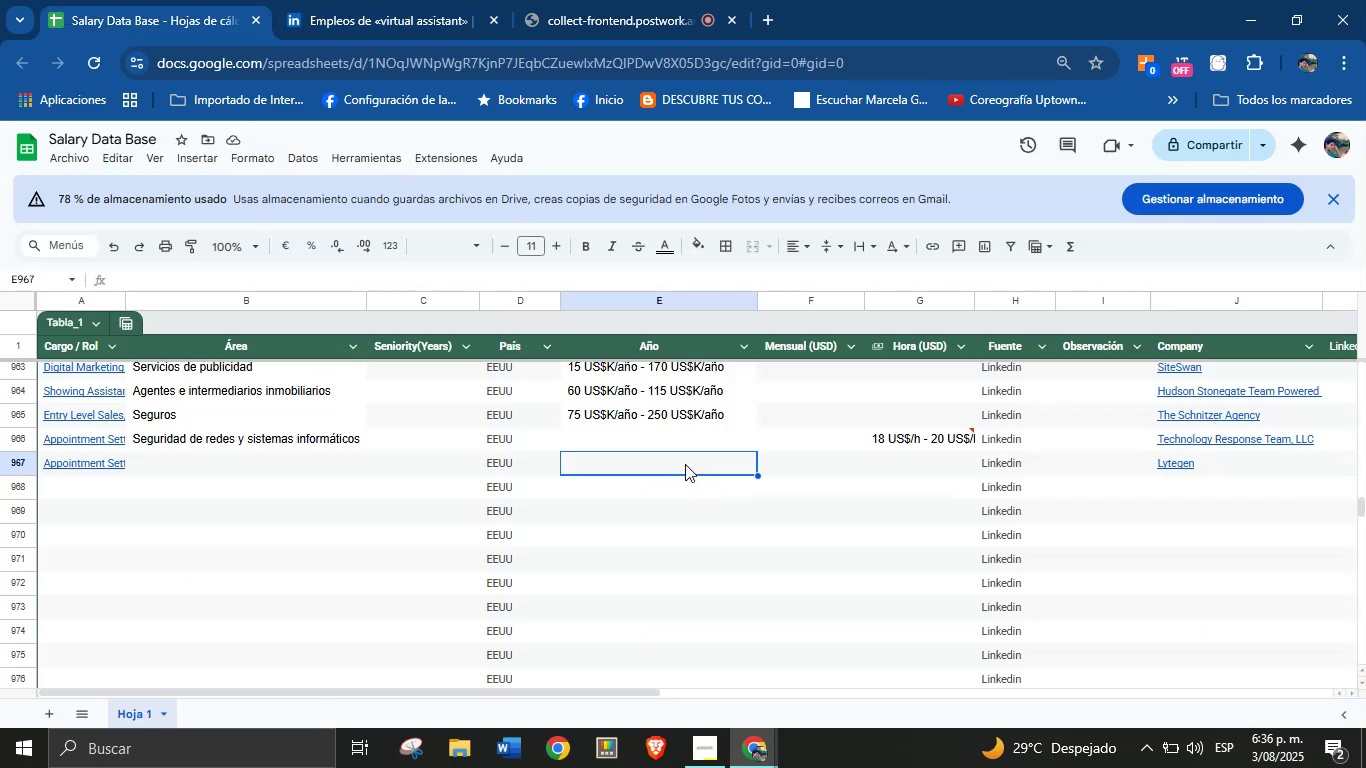 
key(Control+V)
 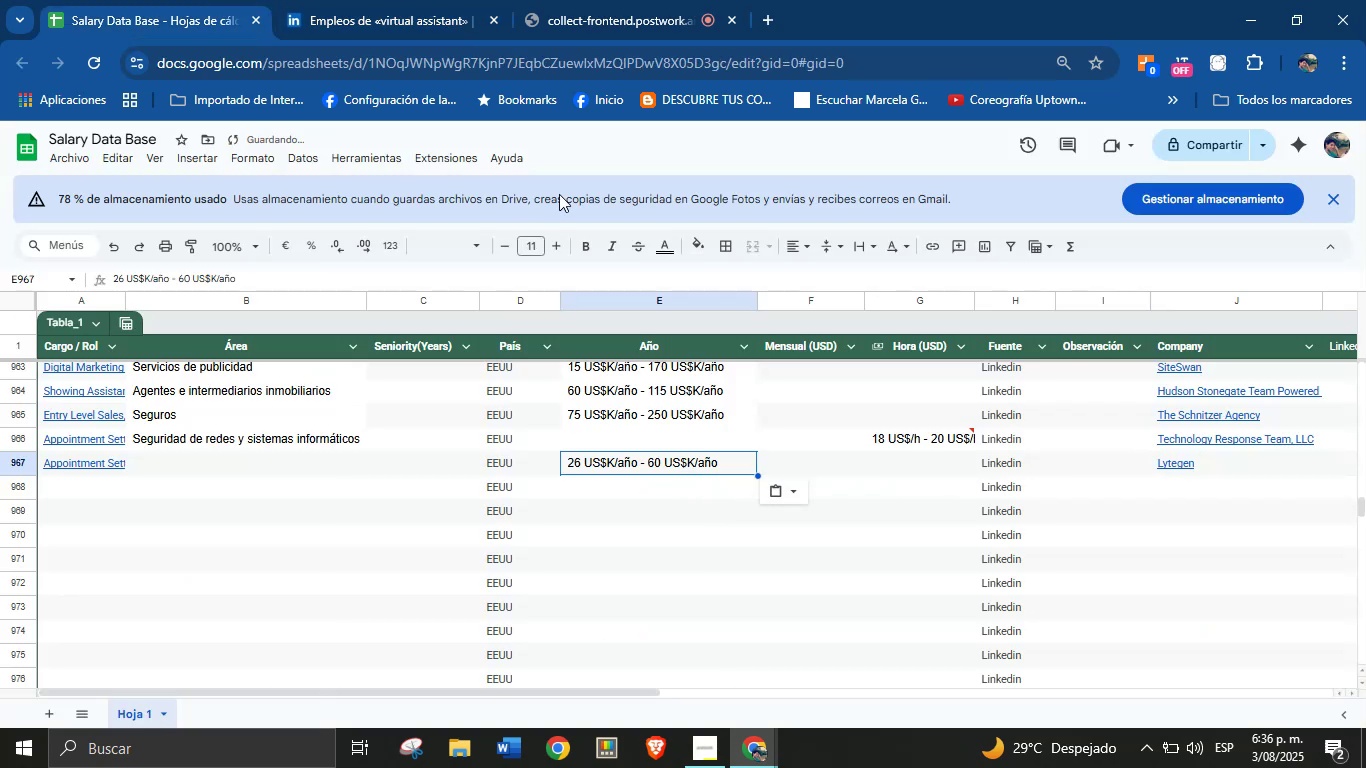 
left_click([348, 0])
 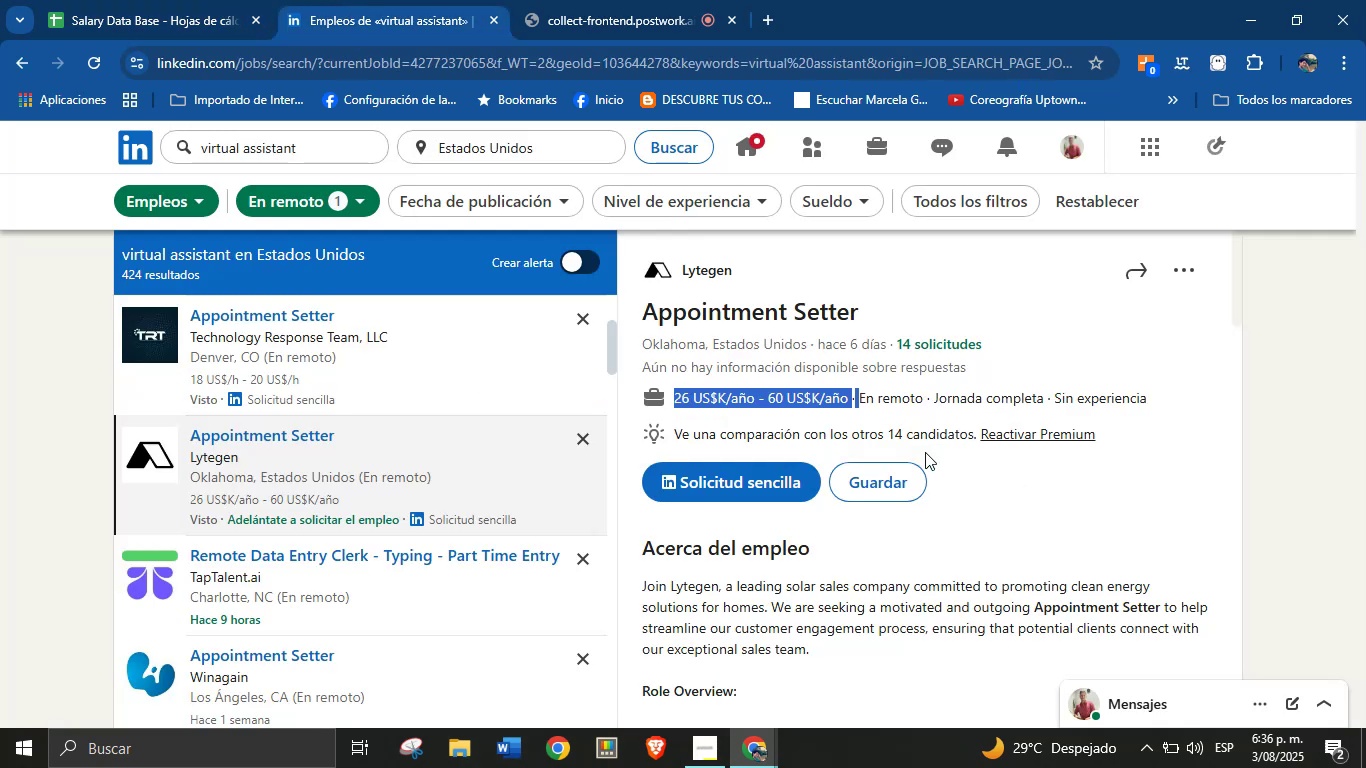 
scroll: coordinate [832, 527], scroll_direction: down, amount: 21.0
 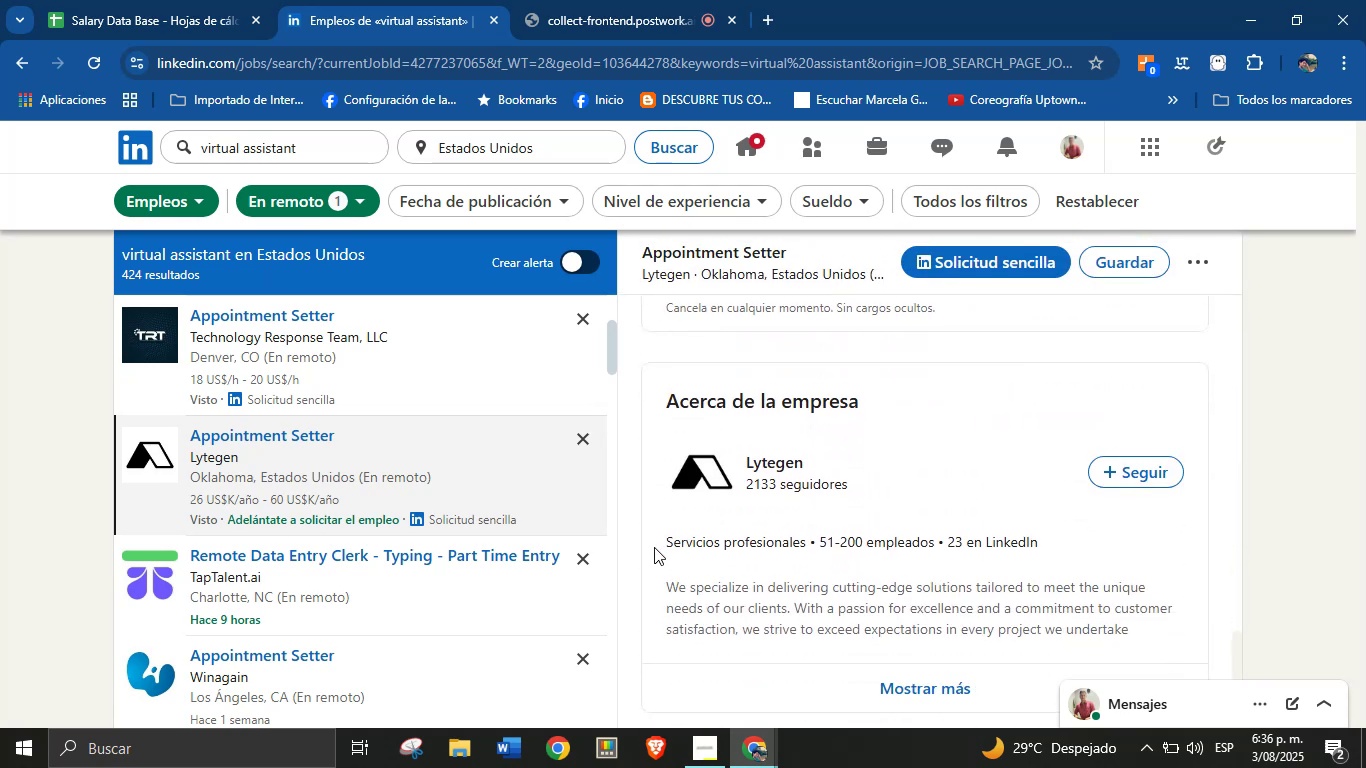 
left_click_drag(start_coordinate=[656, 546], to_coordinate=[804, 545])
 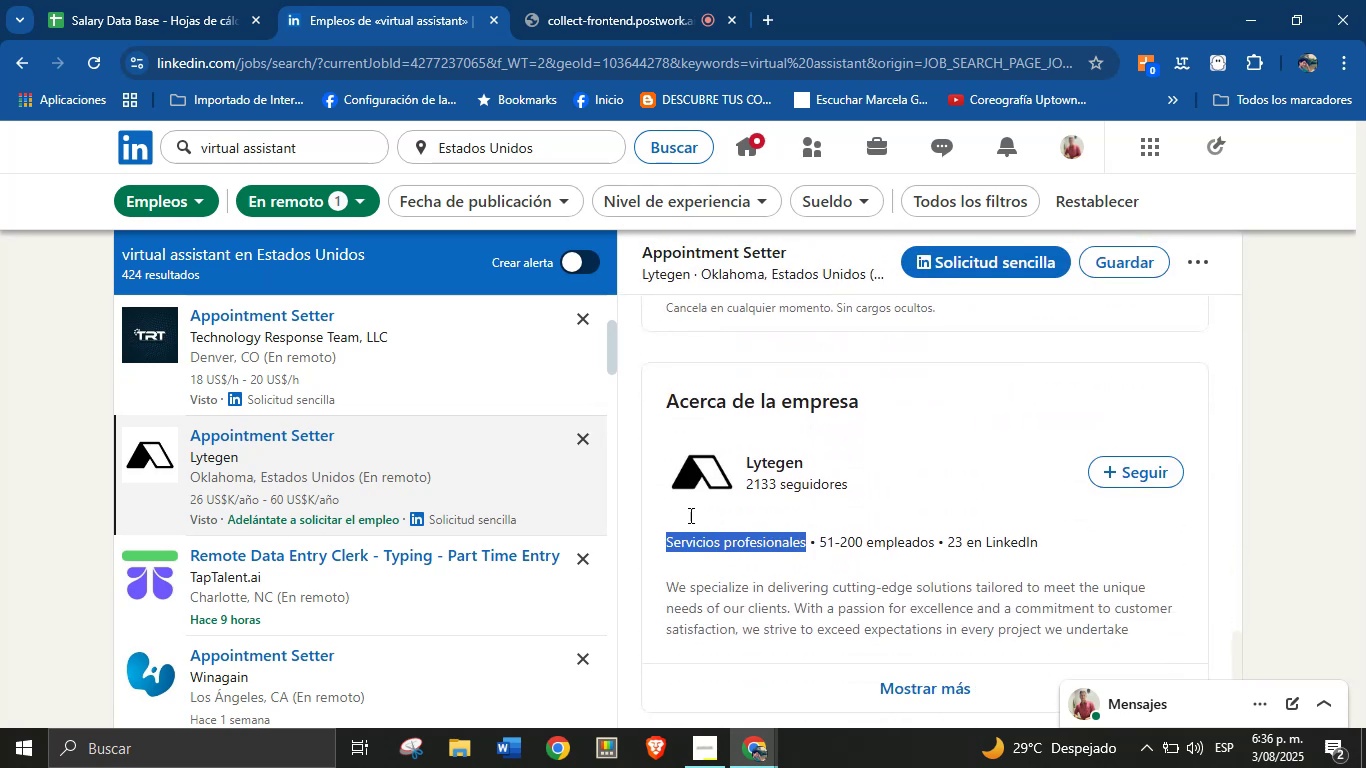 
key(Control+C)
 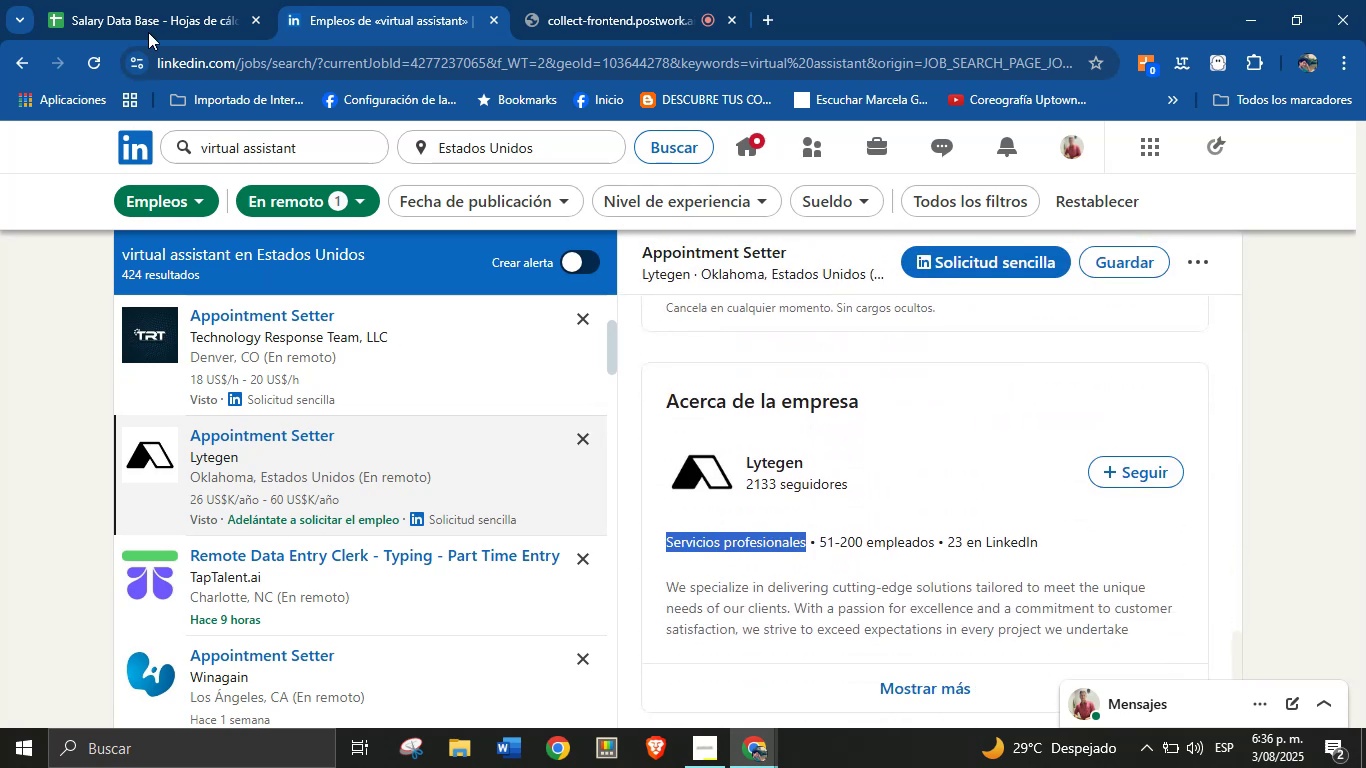 
left_click([191, 0])
 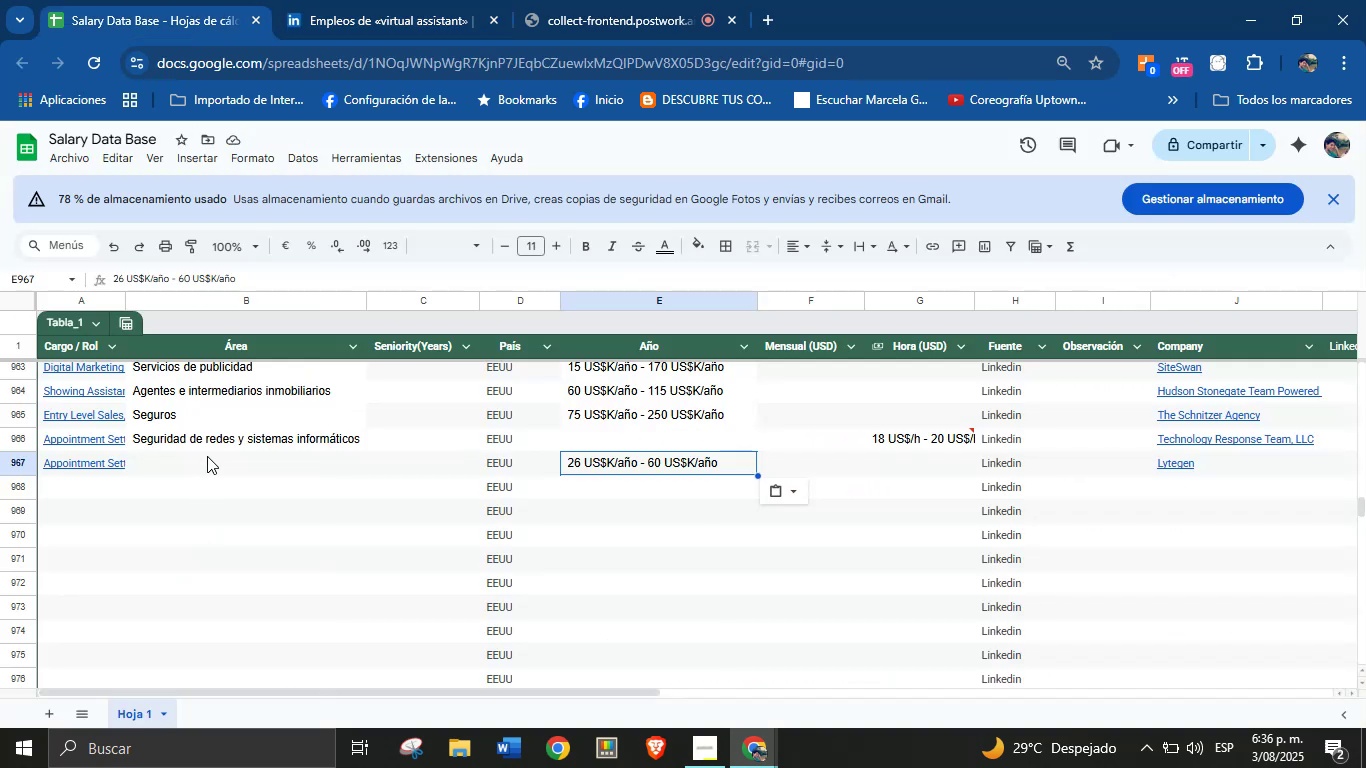 
left_click([207, 454])
 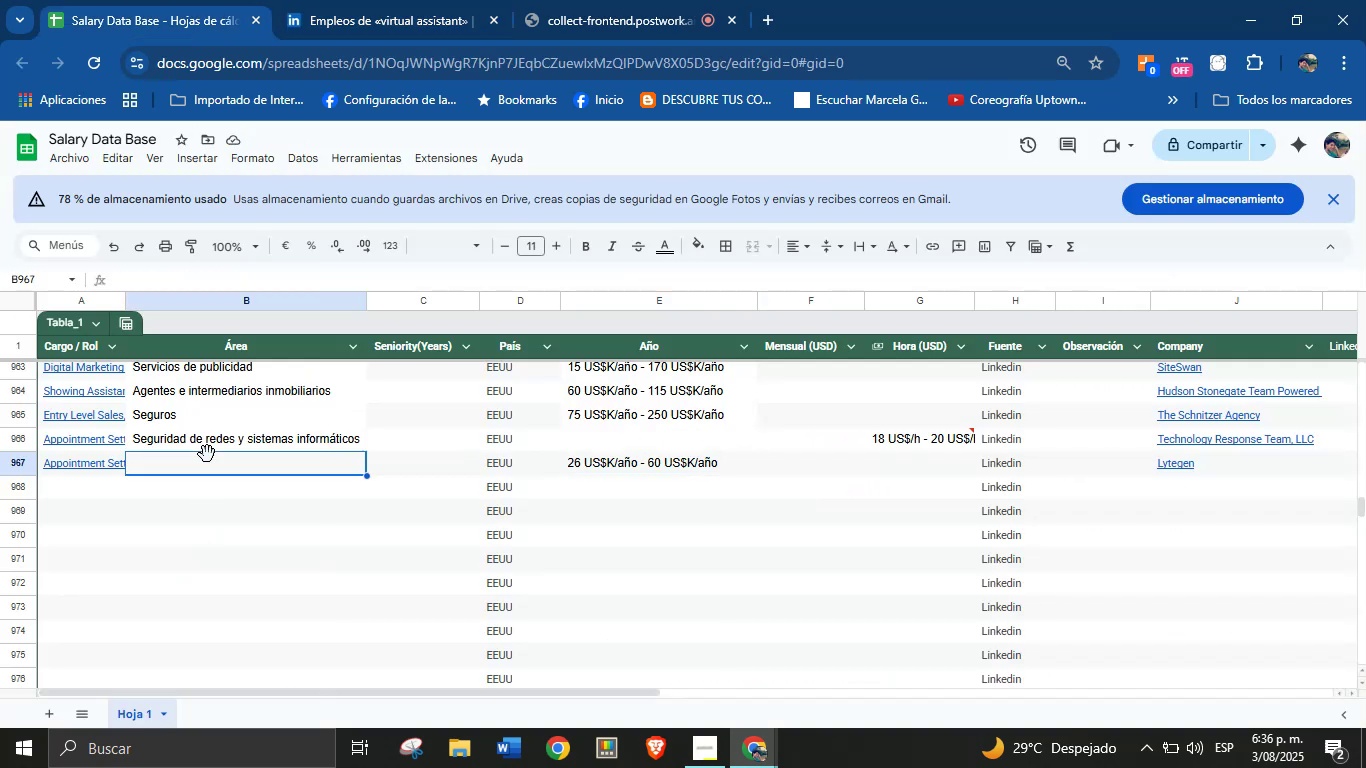 
key(Control+V)
 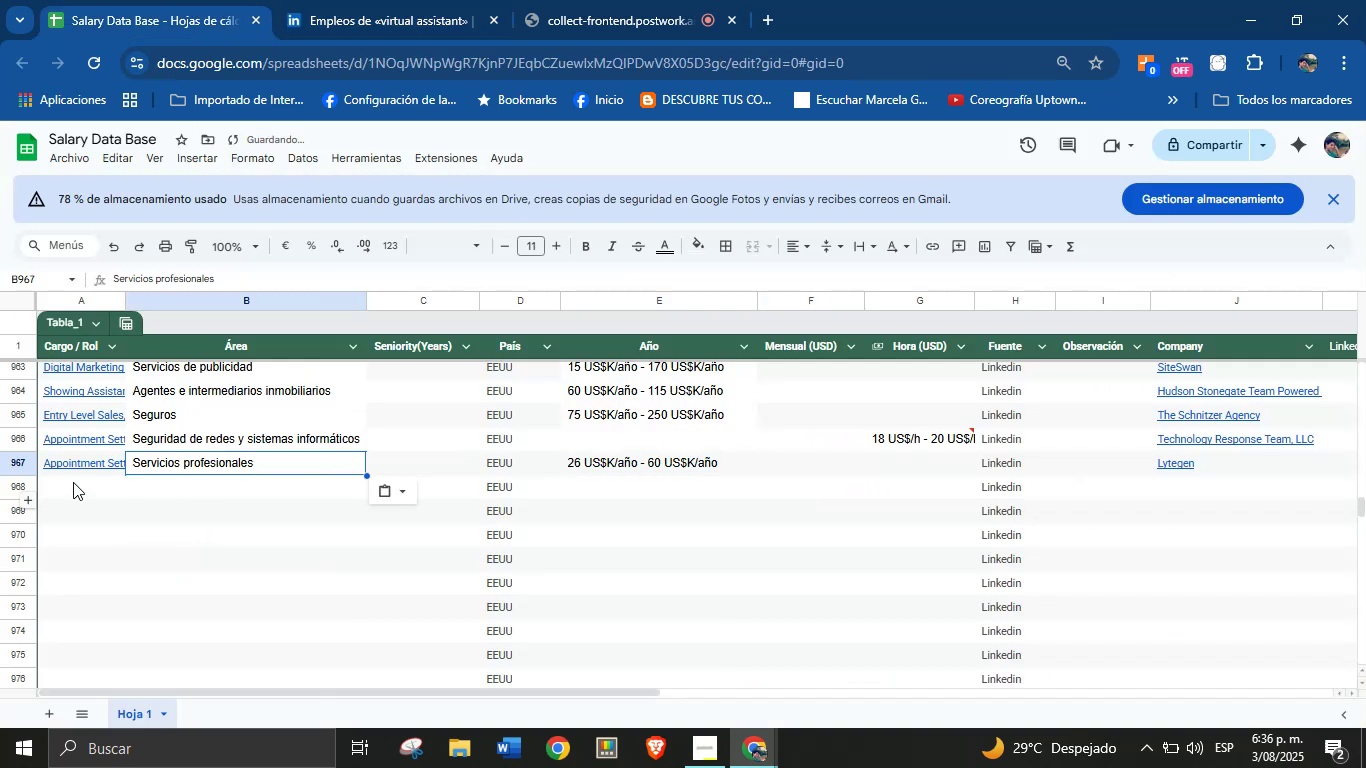 
left_click([73, 478])
 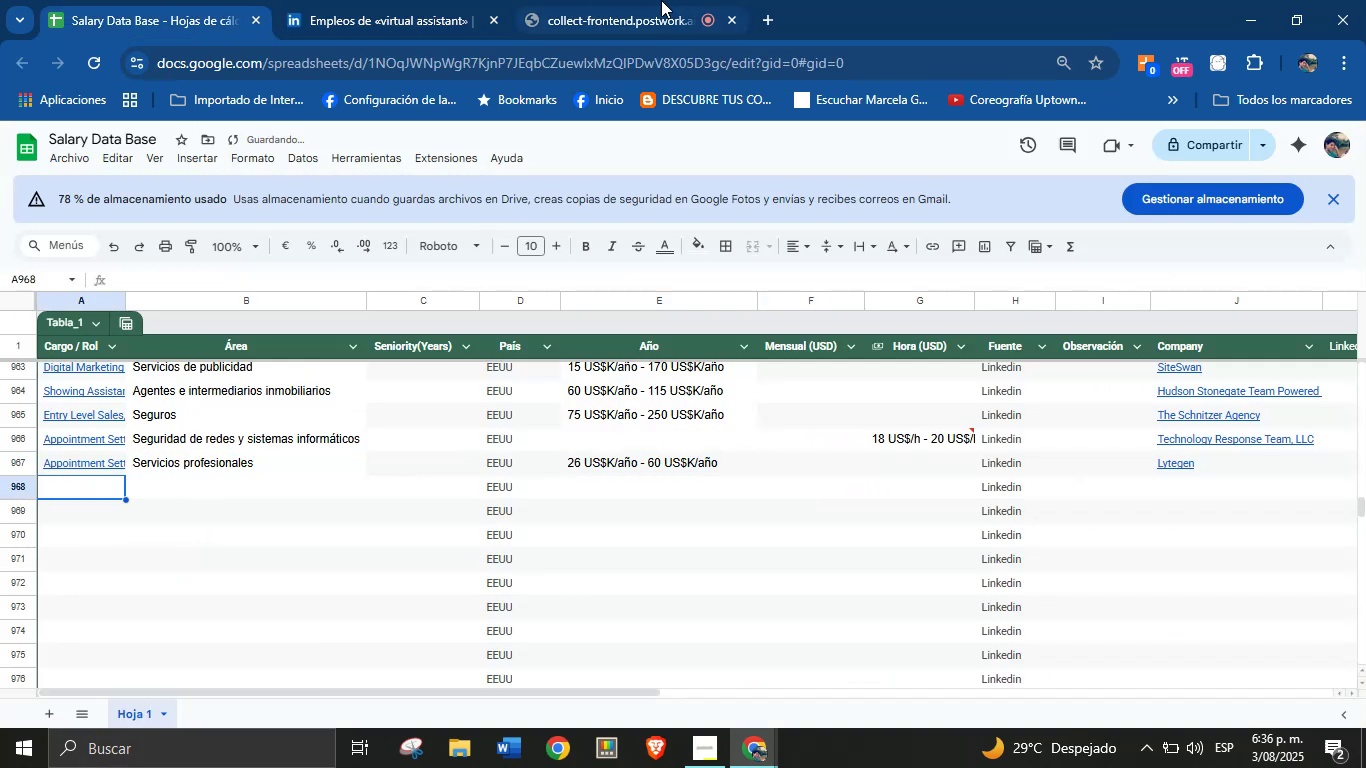 
left_click([663, 0])
 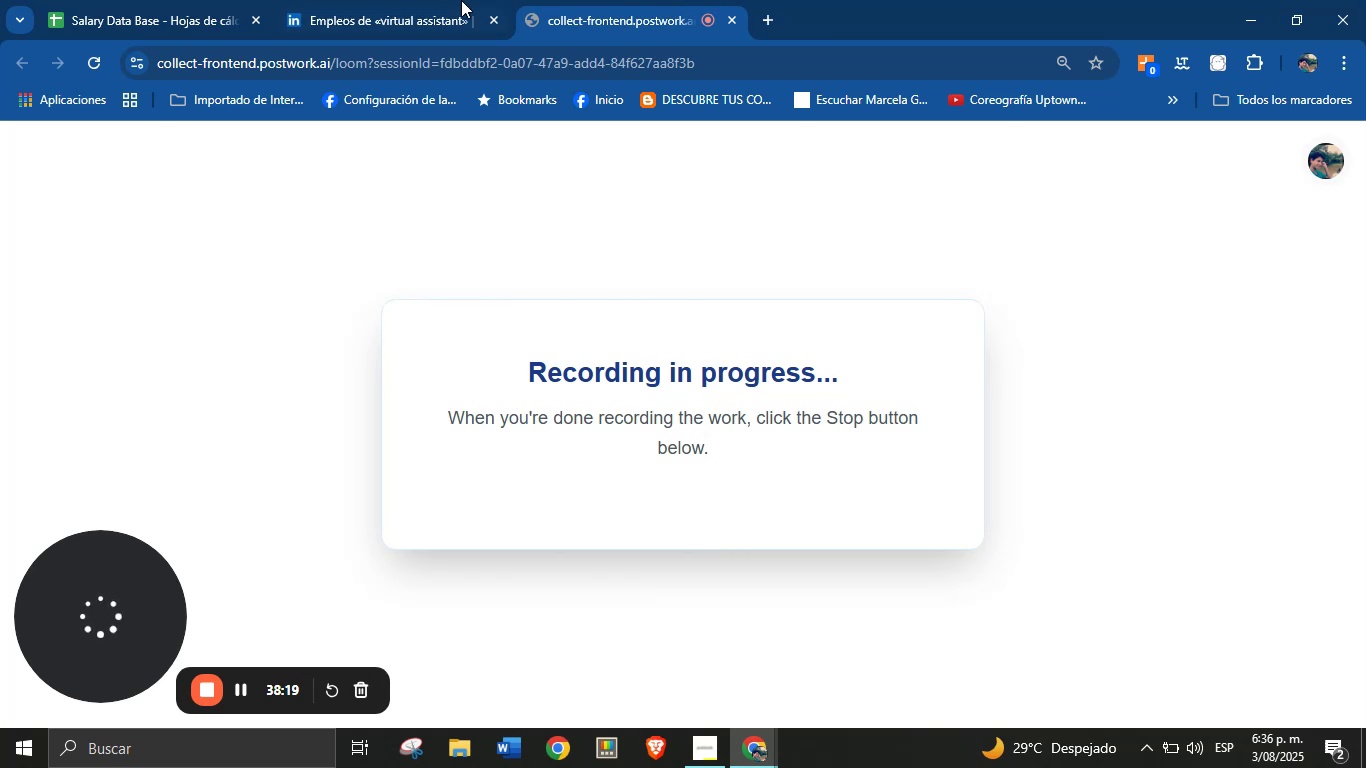 
left_click([449, 0])
 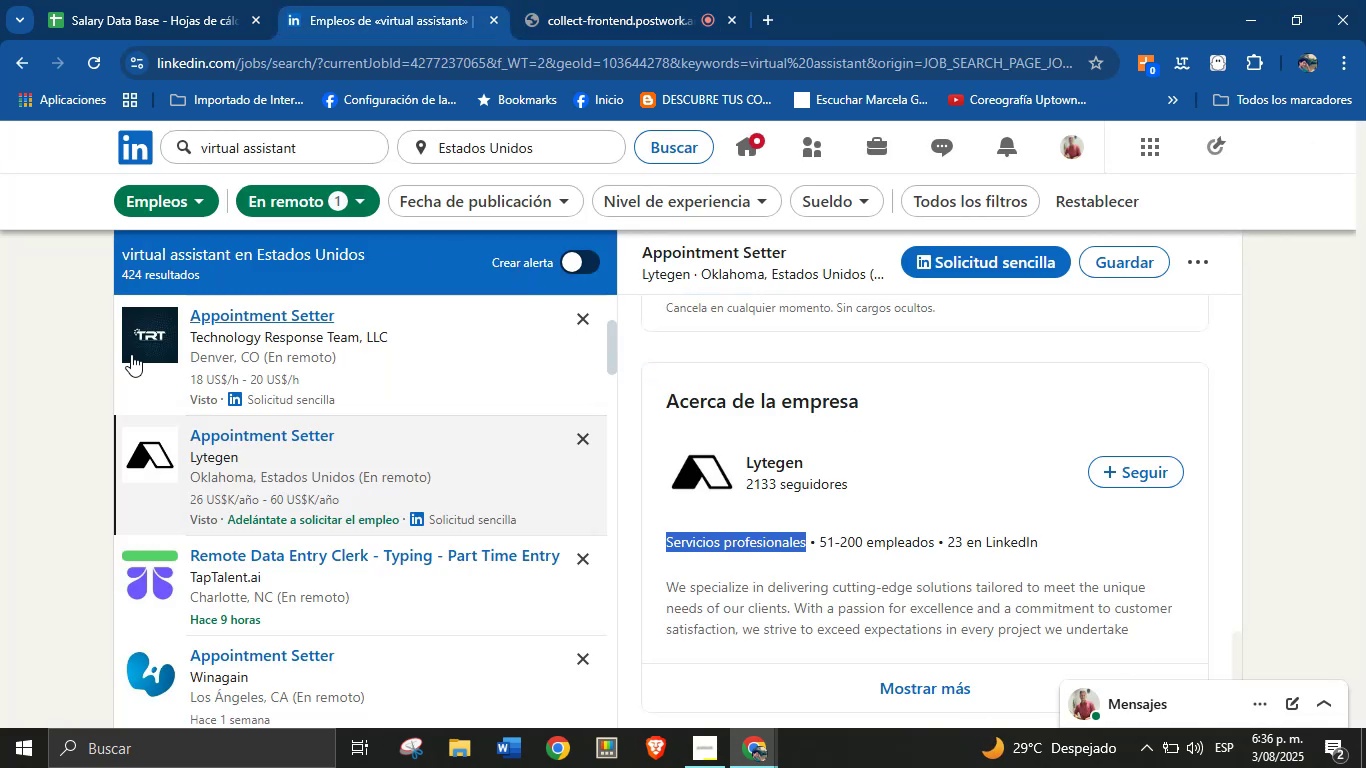 
mouse_move([677, 482])
 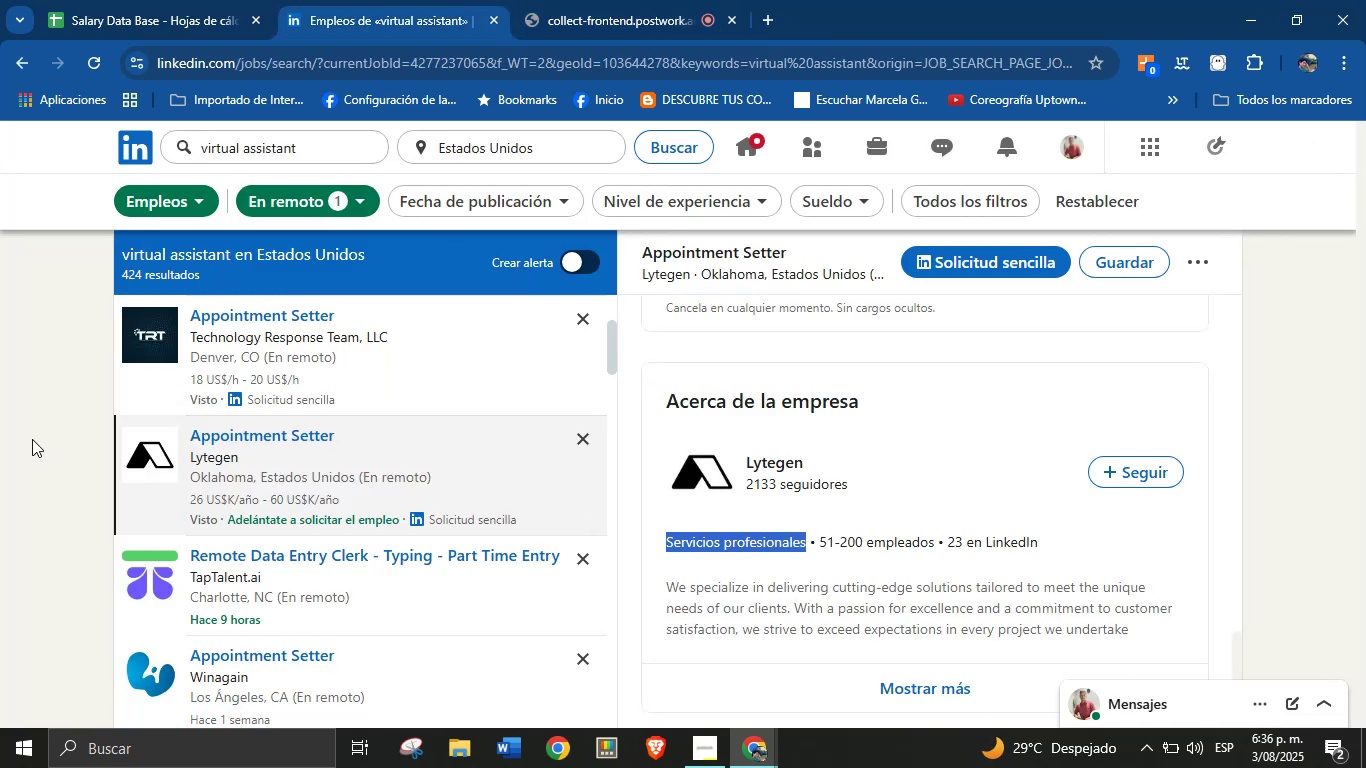 
left_click([32, 439])
 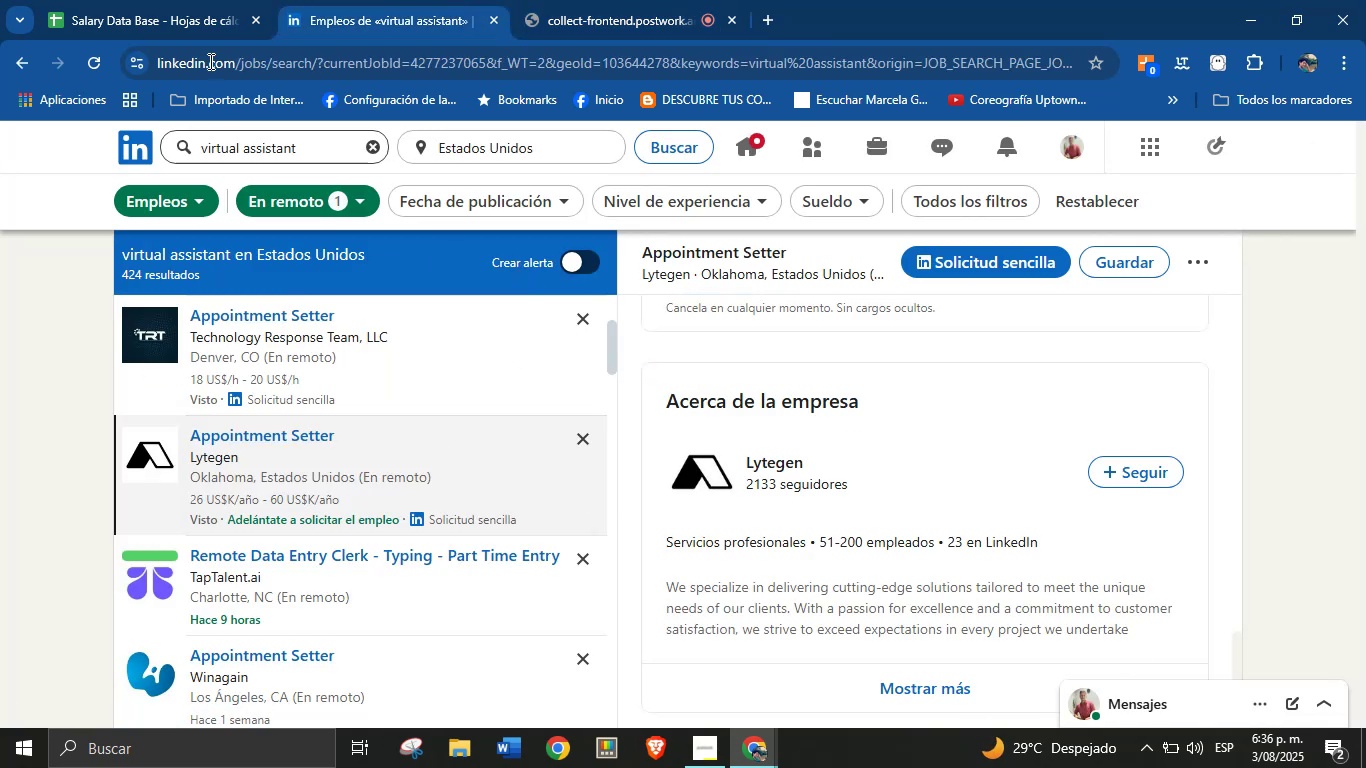 
left_click([205, 0])
 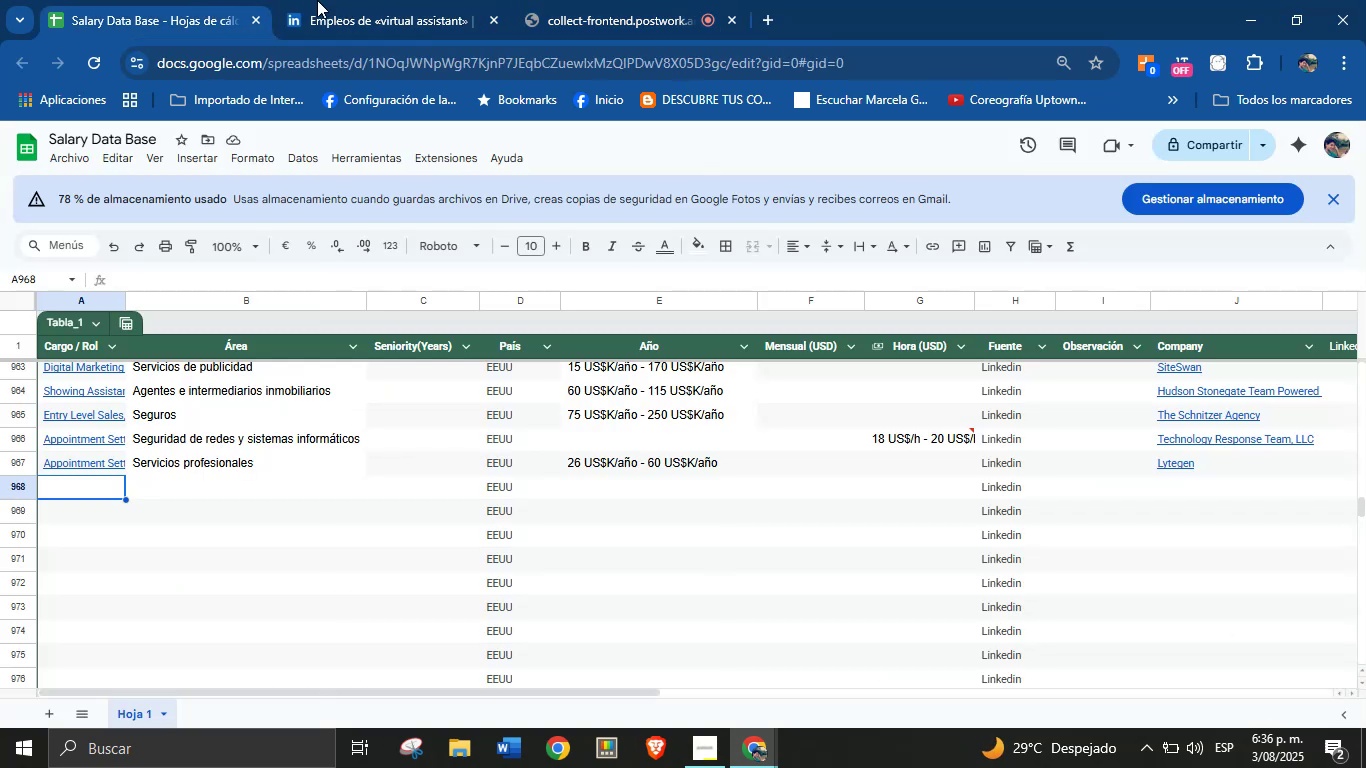 
left_click([327, 0])
 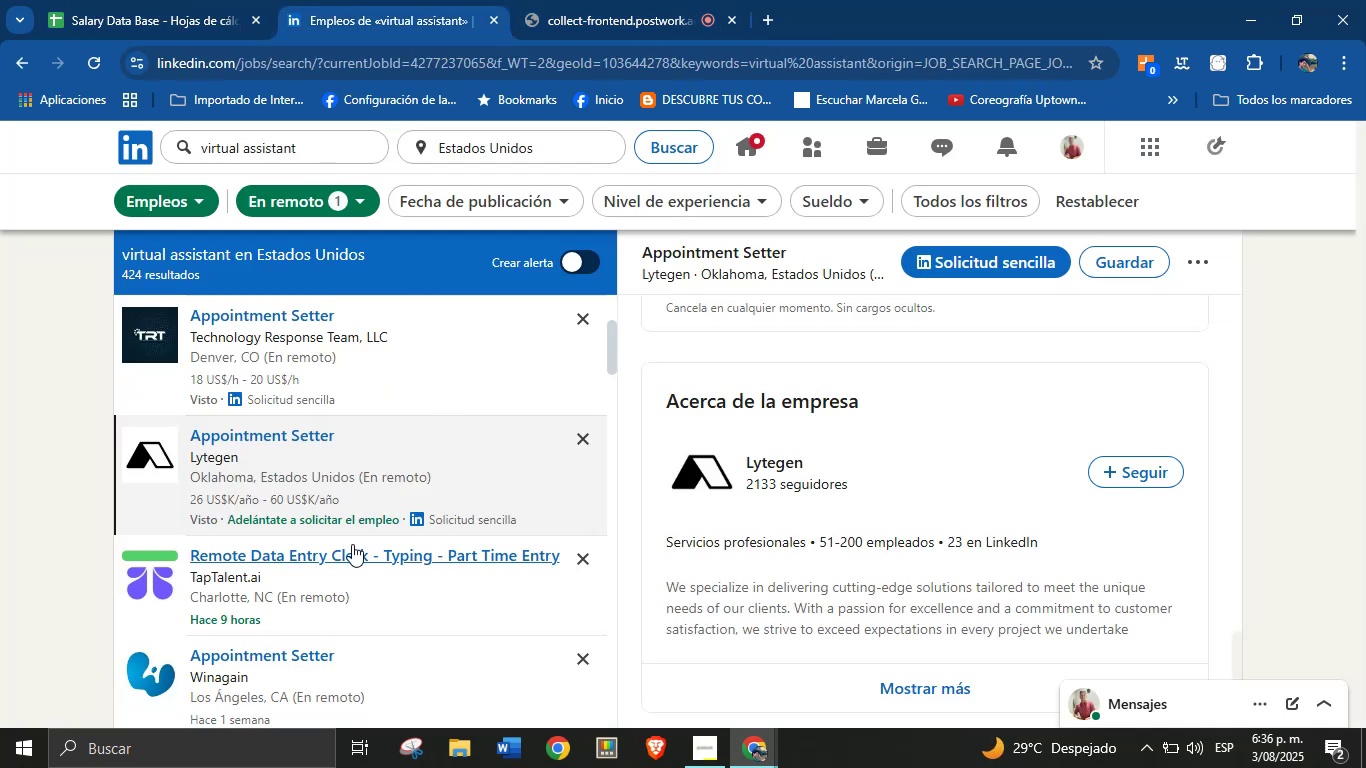 
scroll: coordinate [349, 529], scroll_direction: down, amount: 9.0
 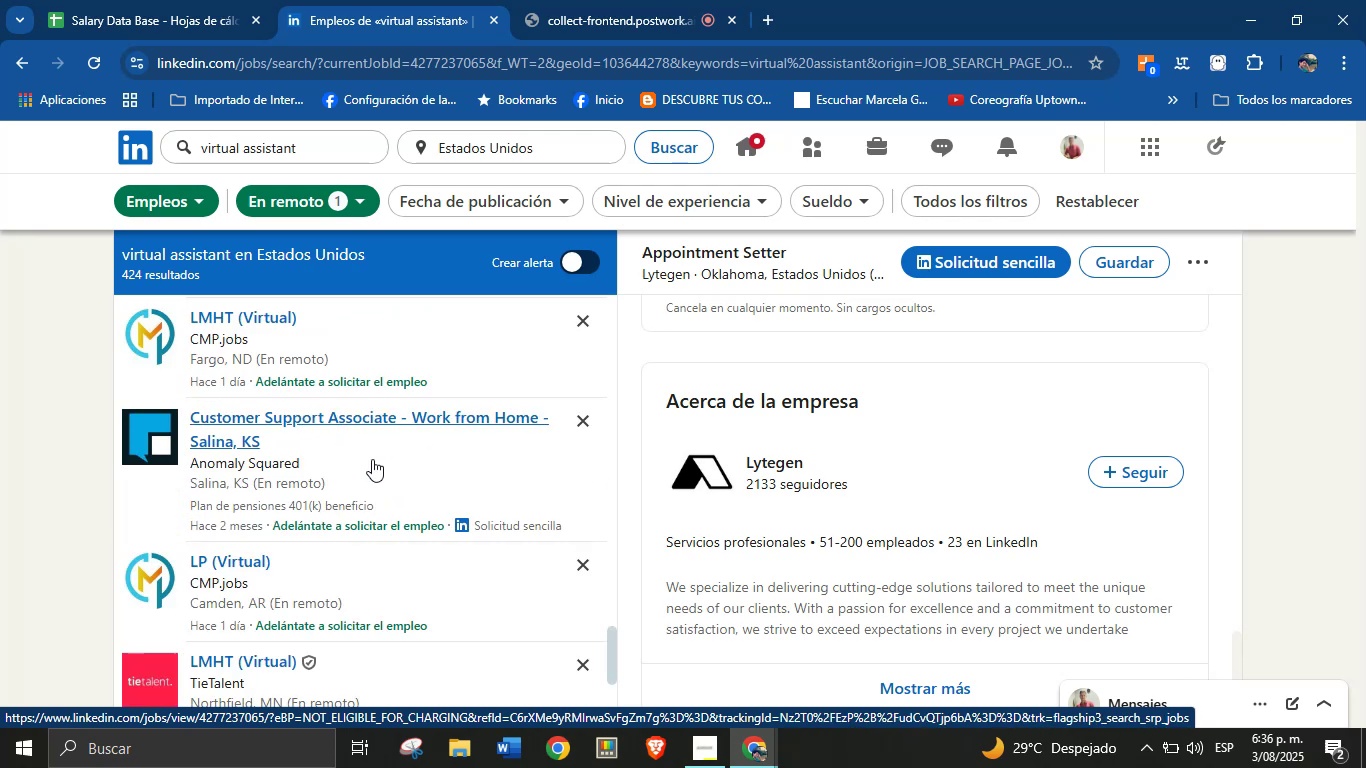 
scroll: coordinate [380, 434], scroll_direction: down, amount: 4.0
 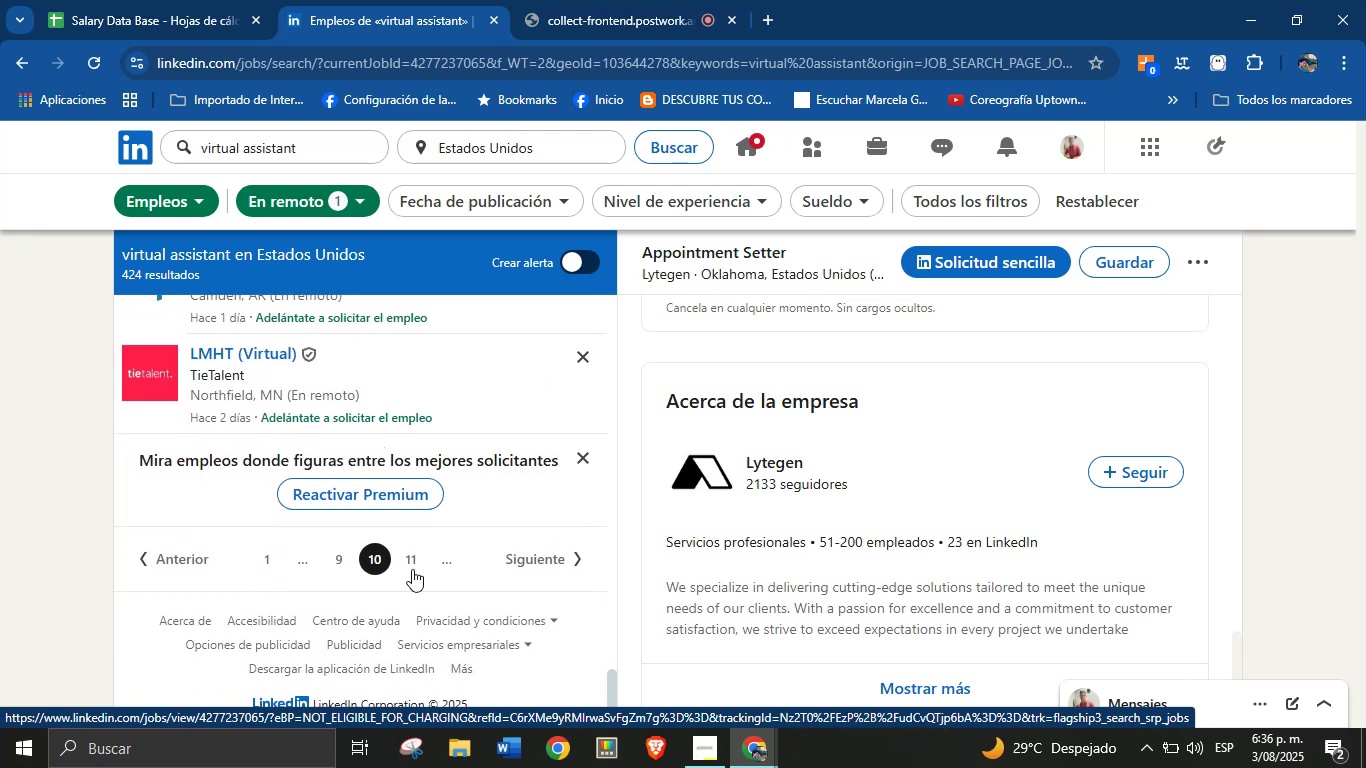 
left_click([407, 558])
 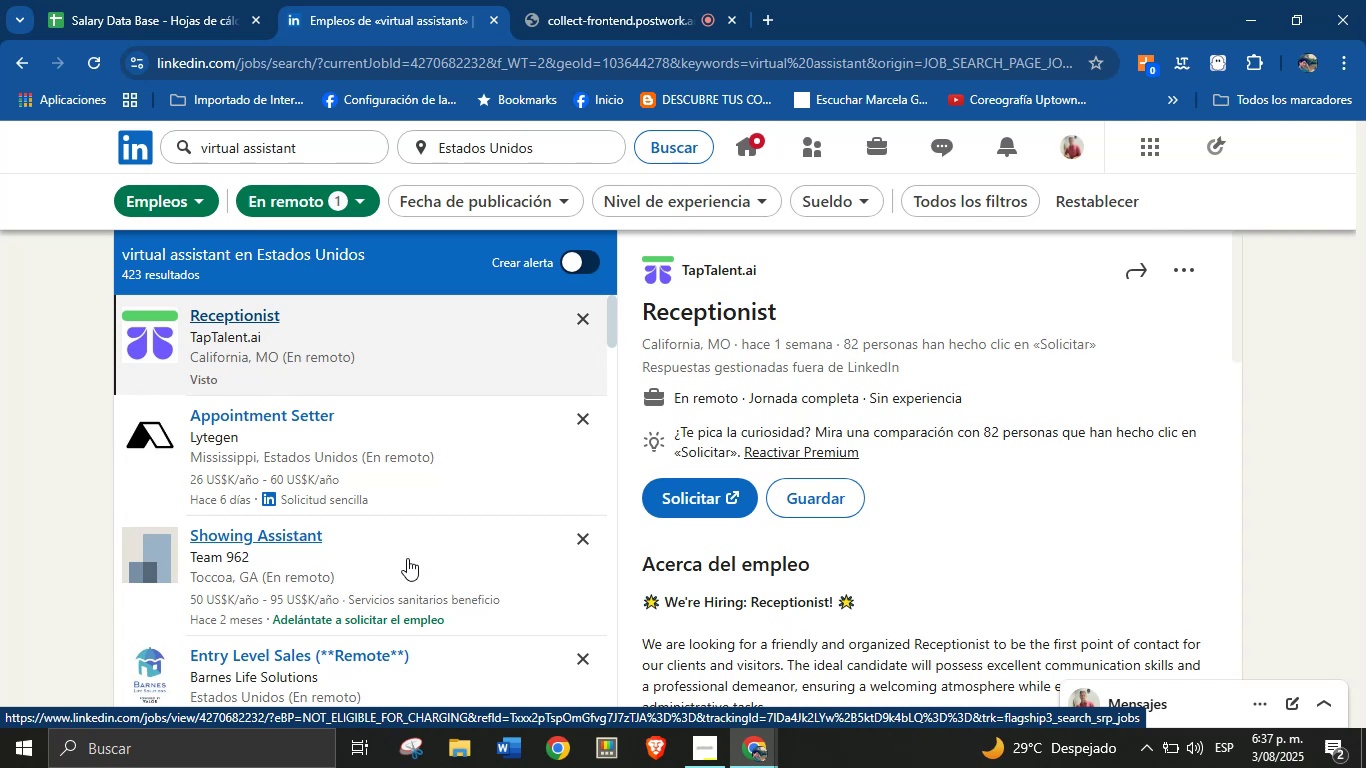 
wait(21.32)
 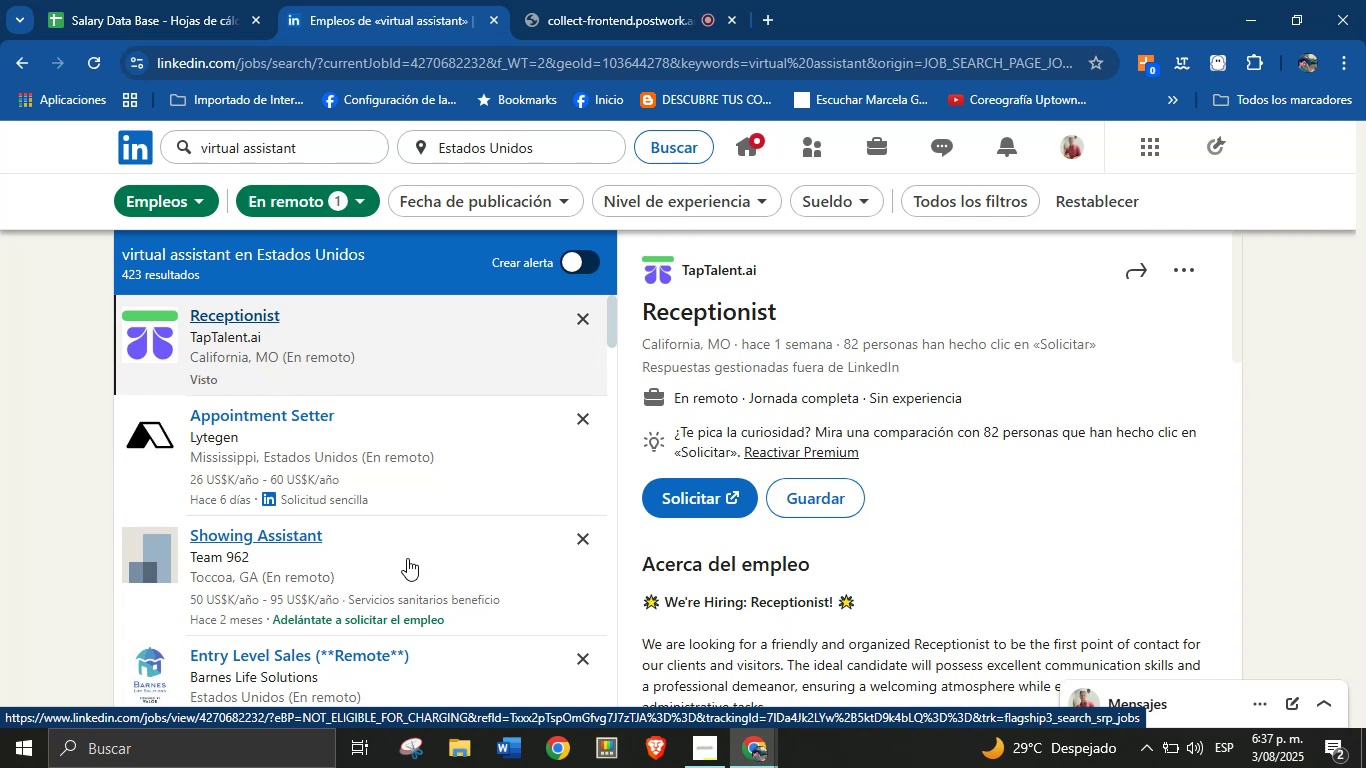 
scroll: coordinate [461, 474], scroll_direction: down, amount: 2.0
 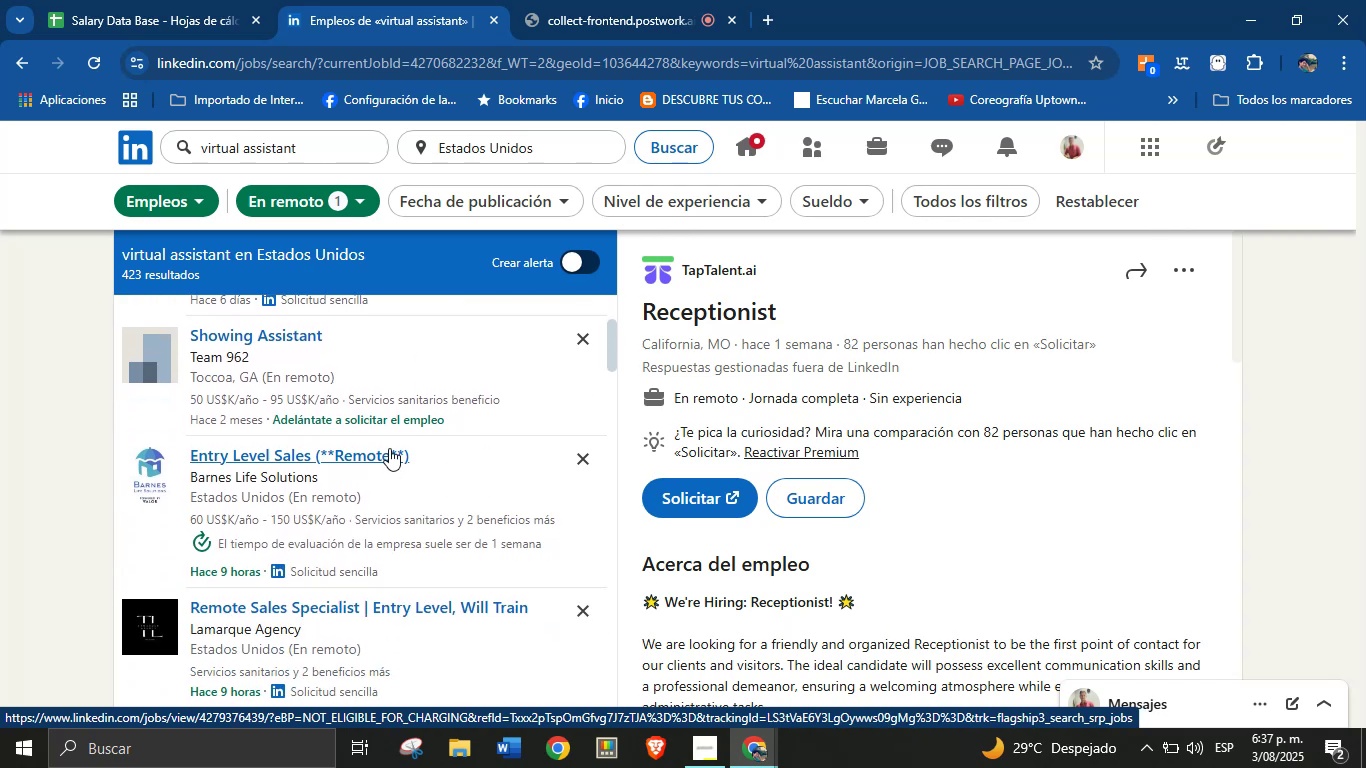 
scroll: coordinate [389, 448], scroll_direction: up, amount: 1.0
 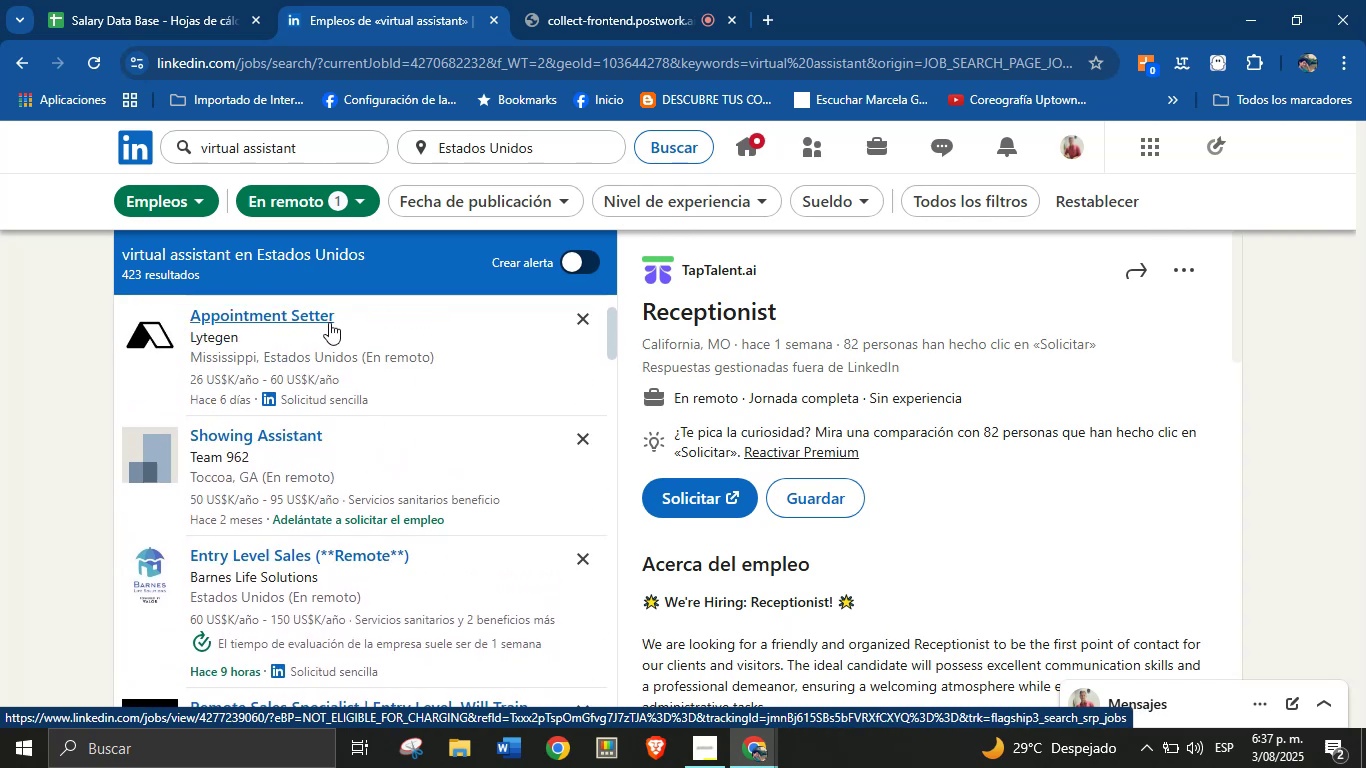 
scroll: coordinate [363, 394], scroll_direction: down, amount: 1.0
 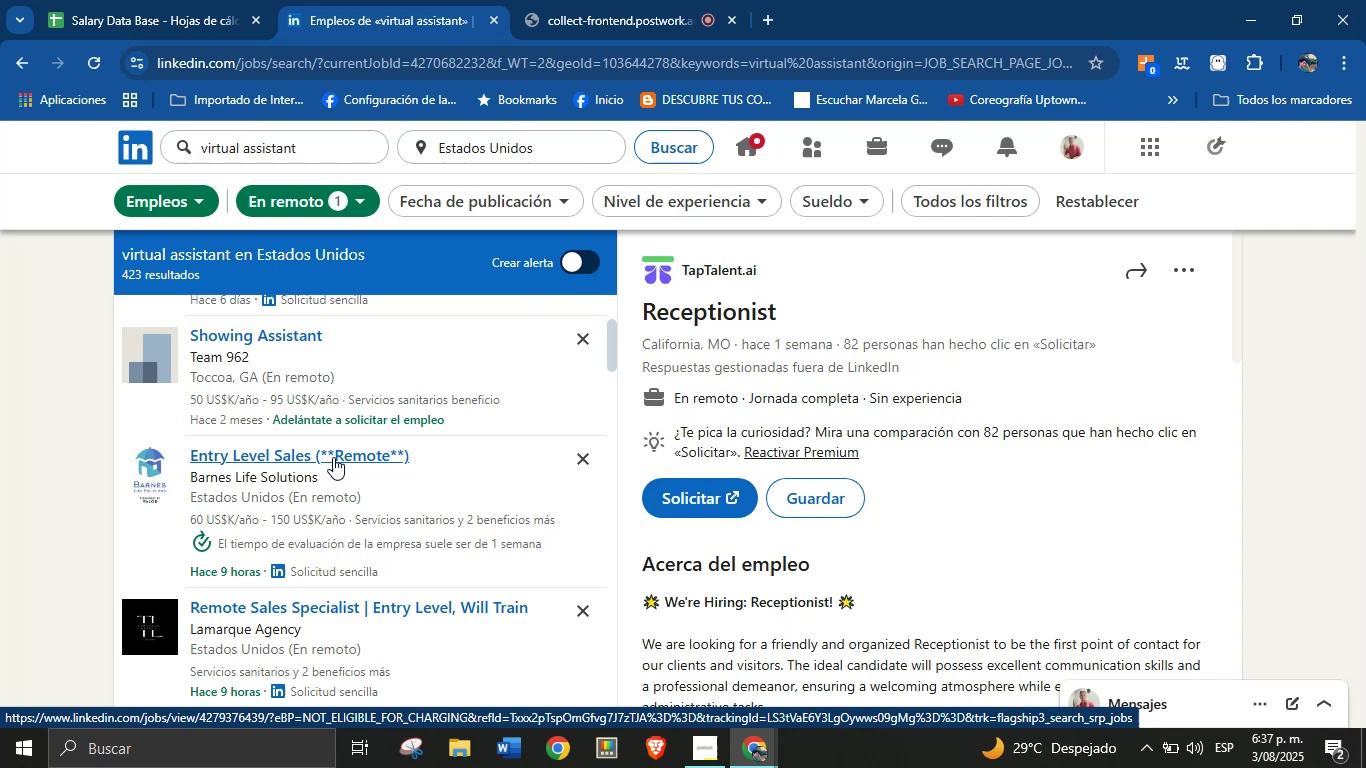 
left_click([333, 457])
 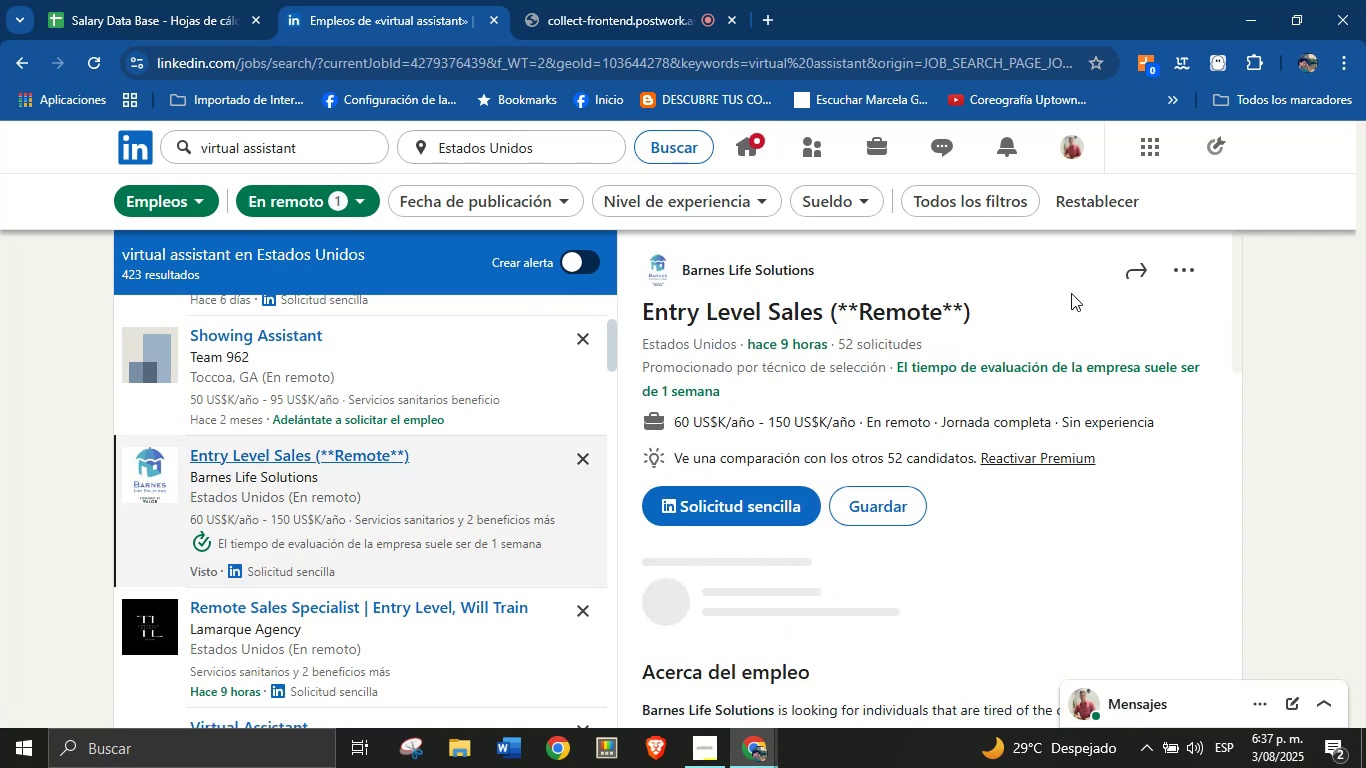 
left_click_drag(start_coordinate=[989, 322], to_coordinate=[647, 313])
 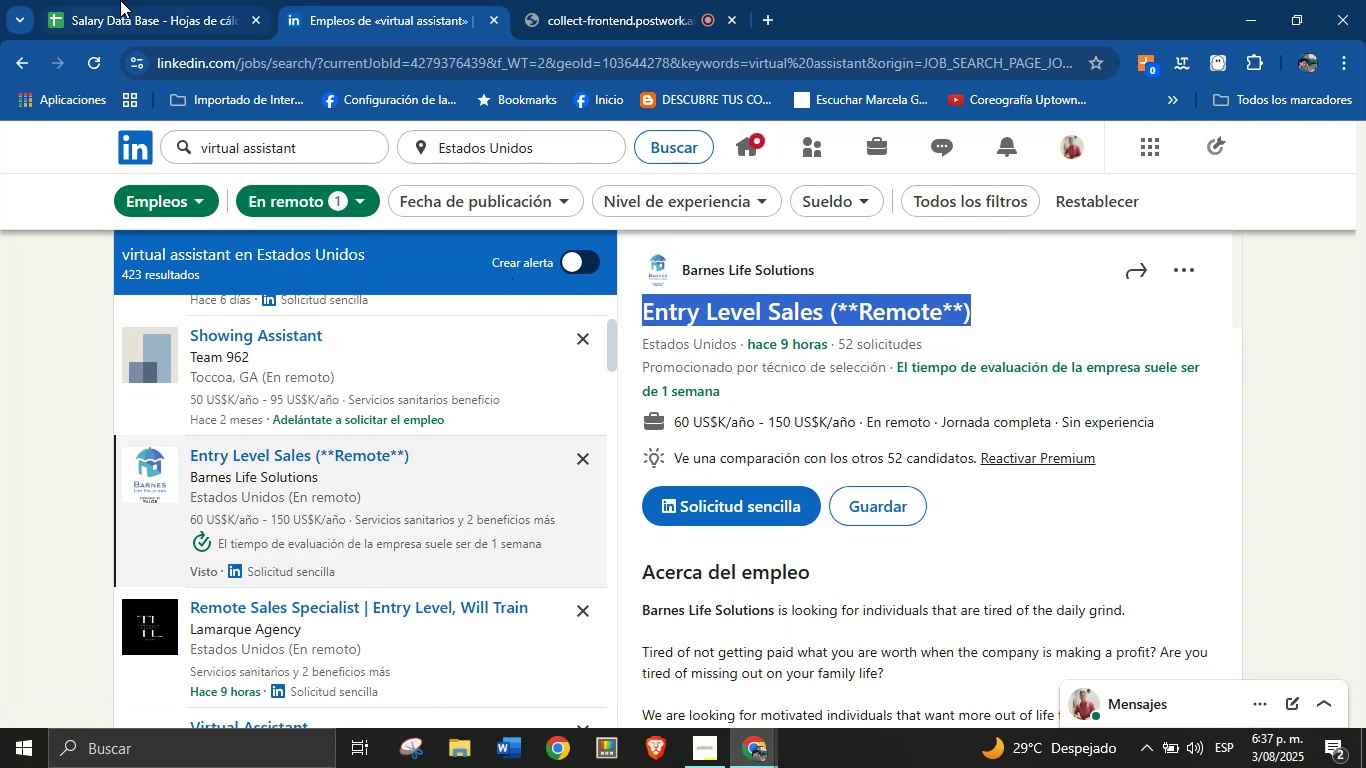 
key(Control+C)
 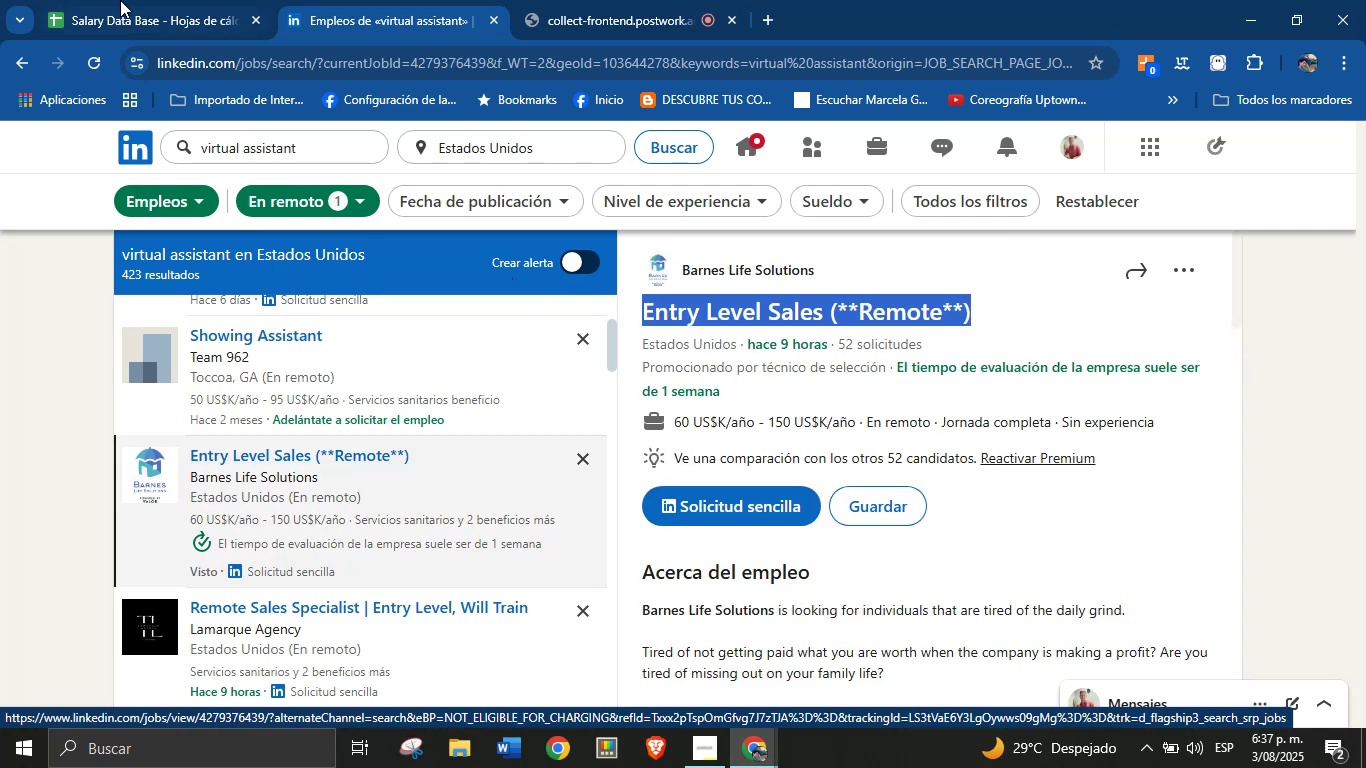 
left_click([120, 0])
 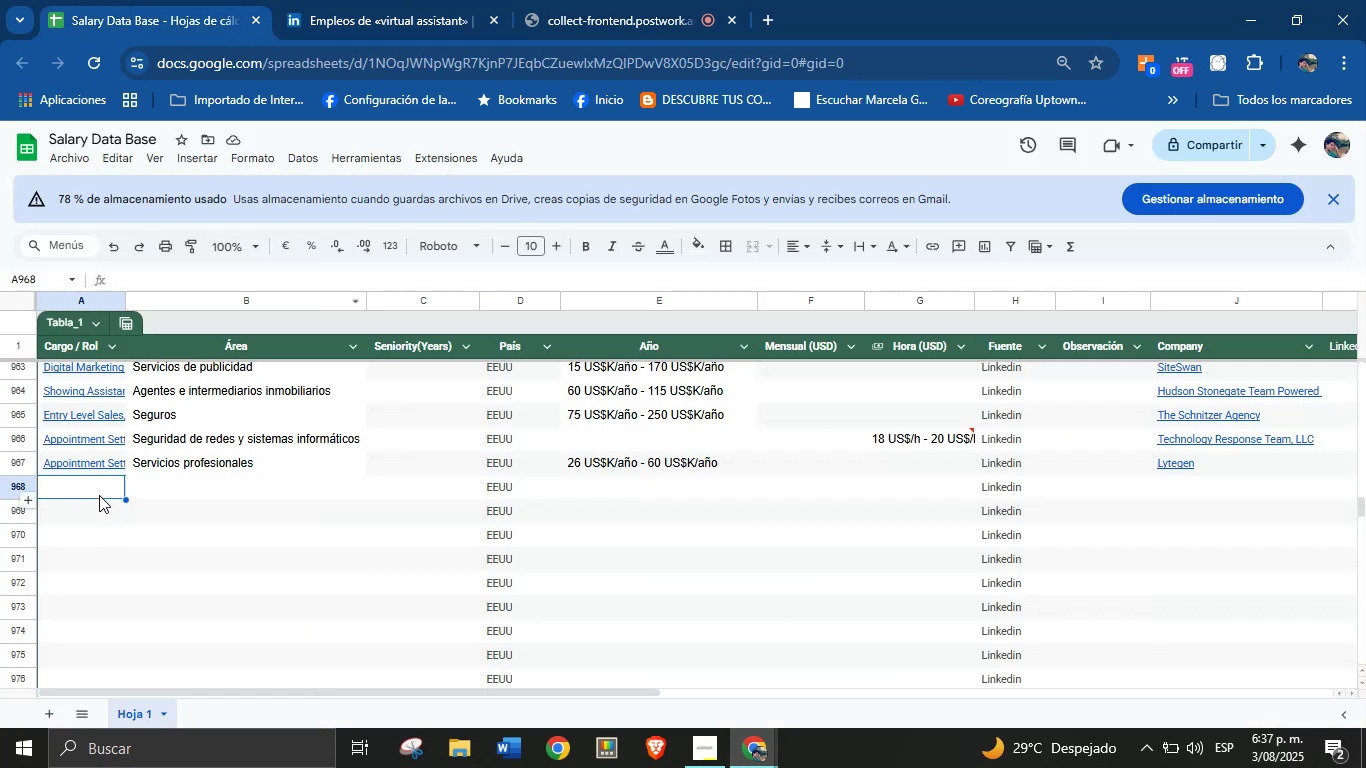 
left_click([99, 495])
 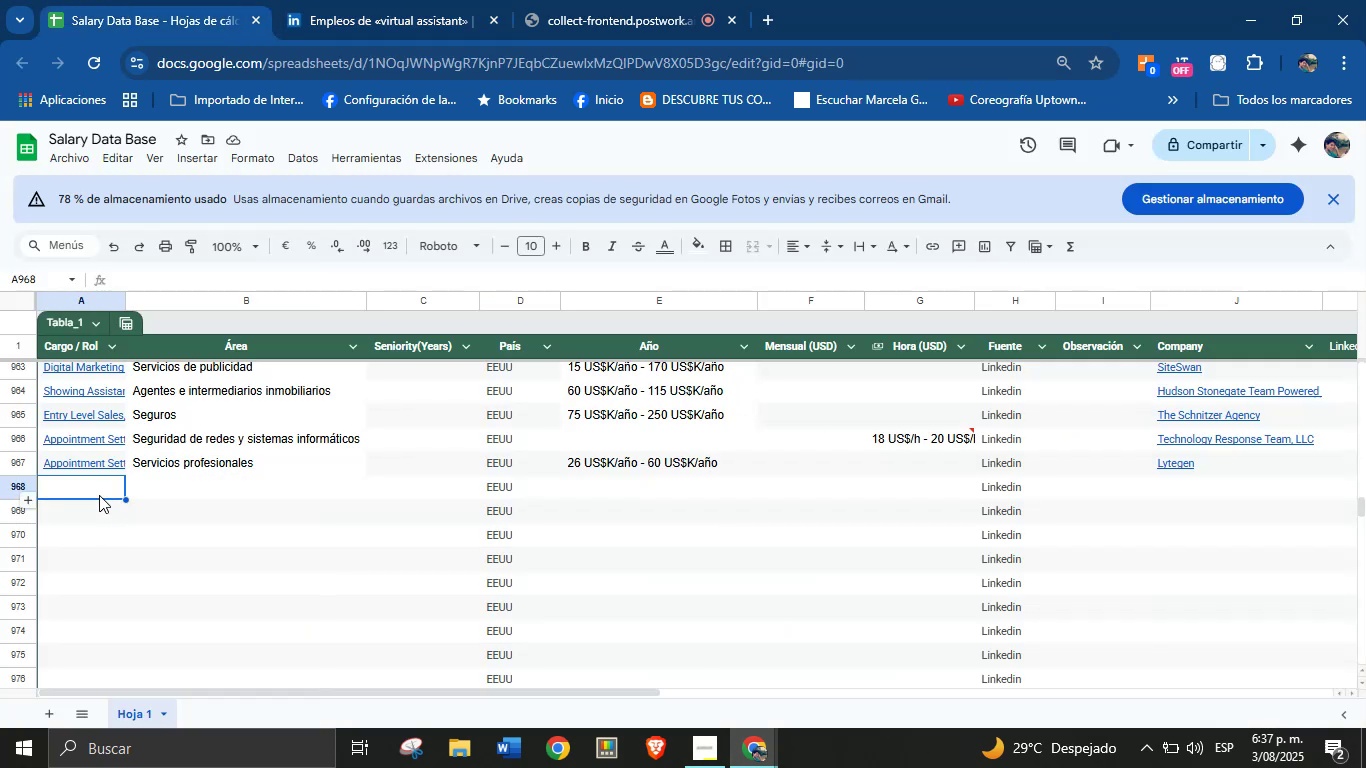 
key(Control+V)
 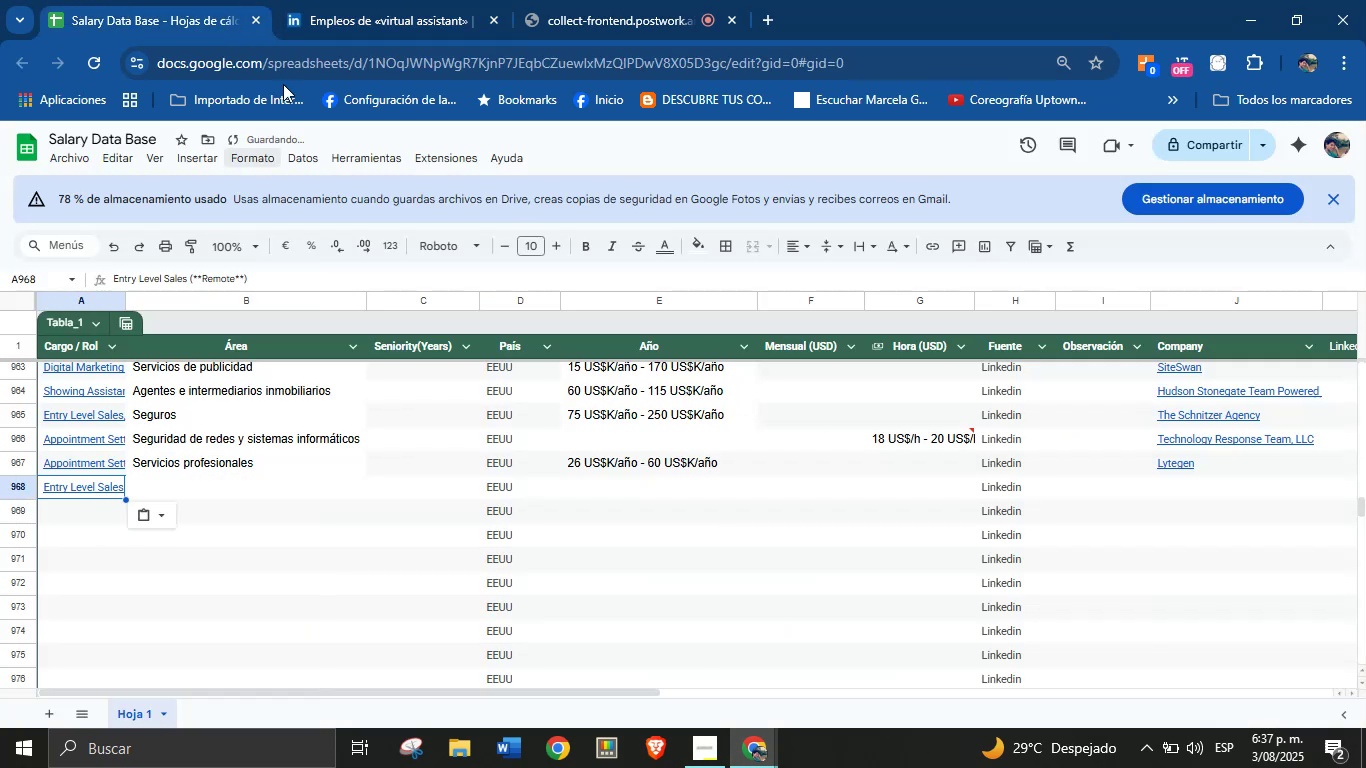 
left_click([394, 0])
 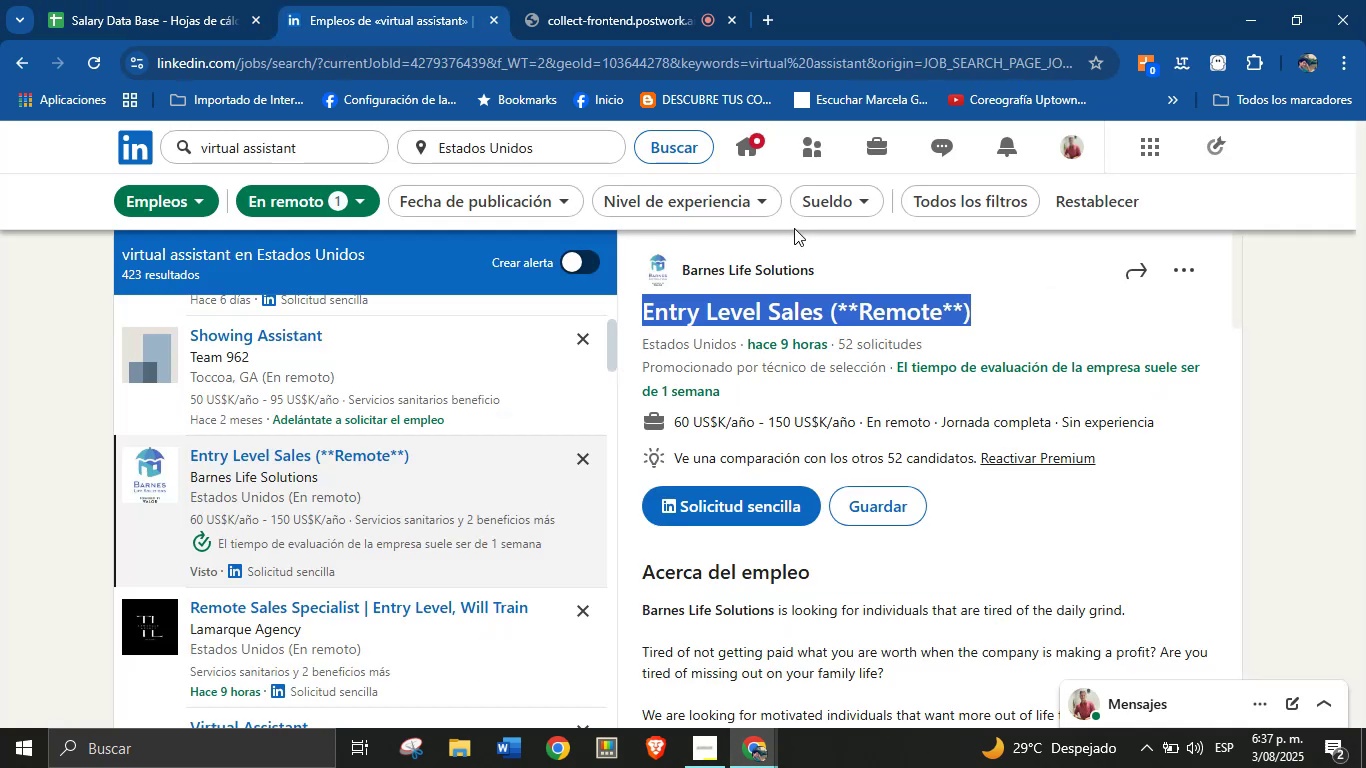 
left_click([802, 233])
 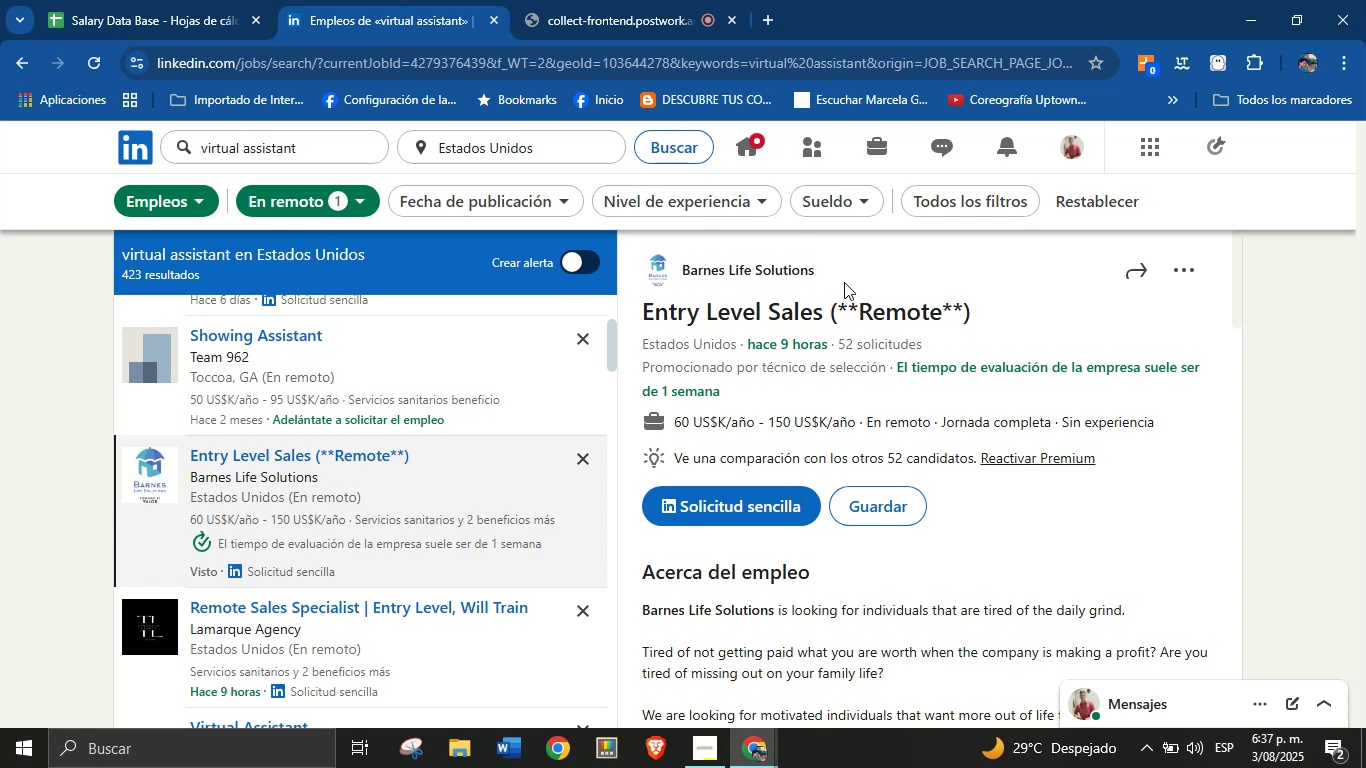 
left_click_drag(start_coordinate=[844, 282], to_coordinate=[682, 273])
 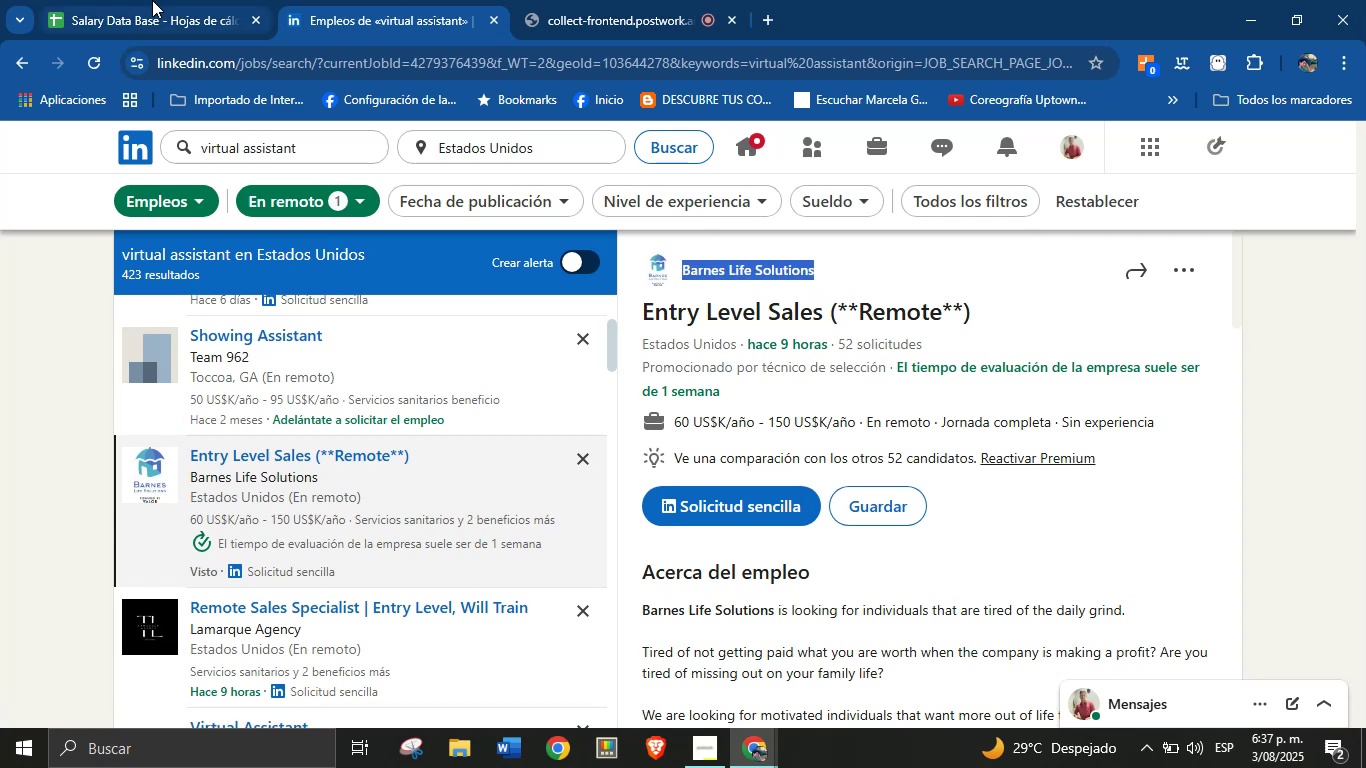 
key(Control+ControlLeft)
 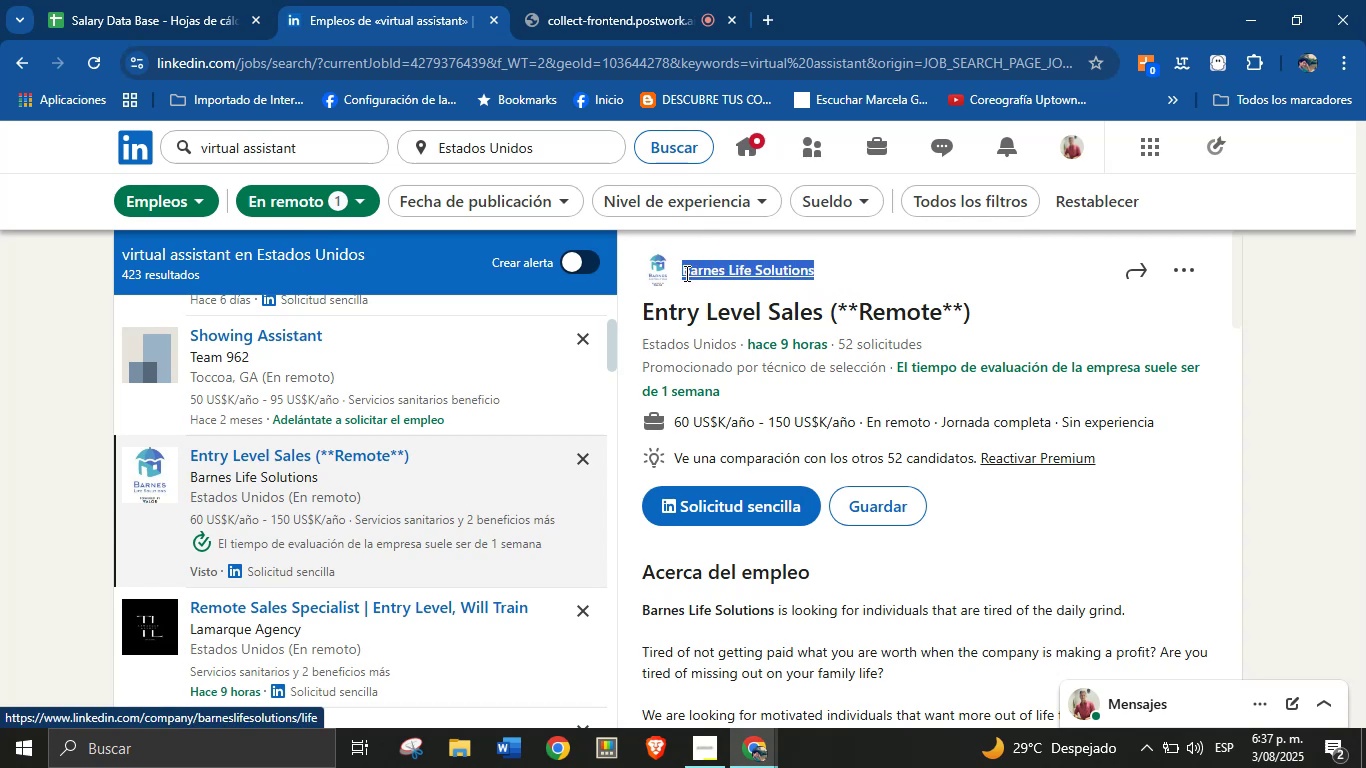 
key(Control+C)
 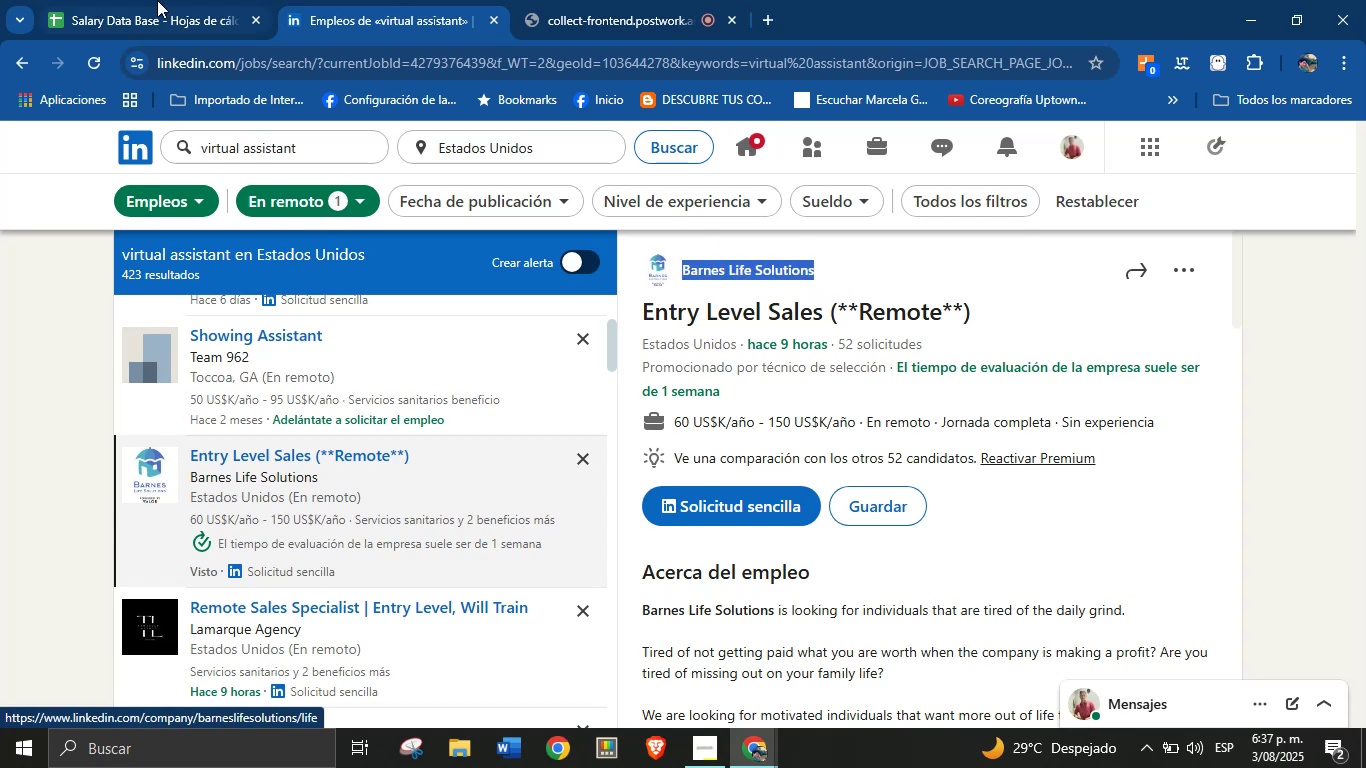 
left_click([152, 0])
 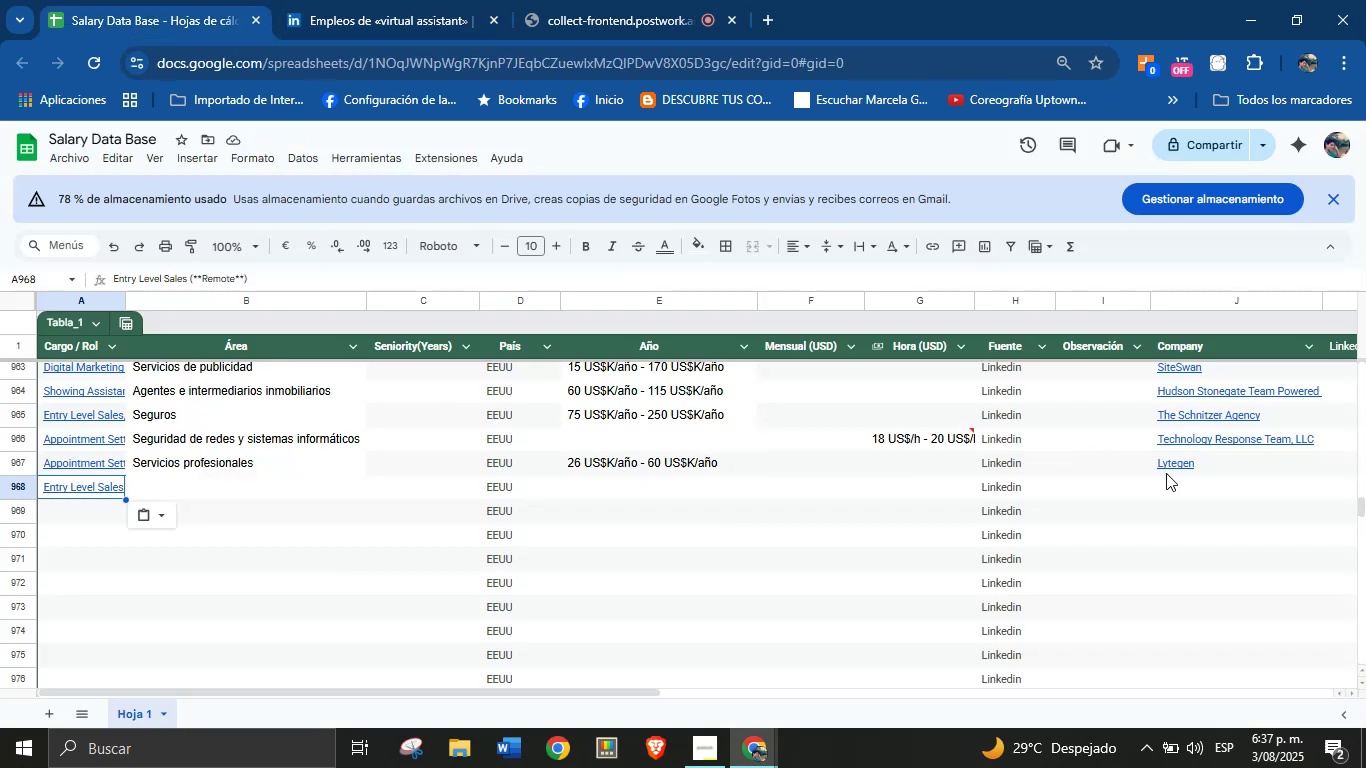 
left_click([1185, 488])
 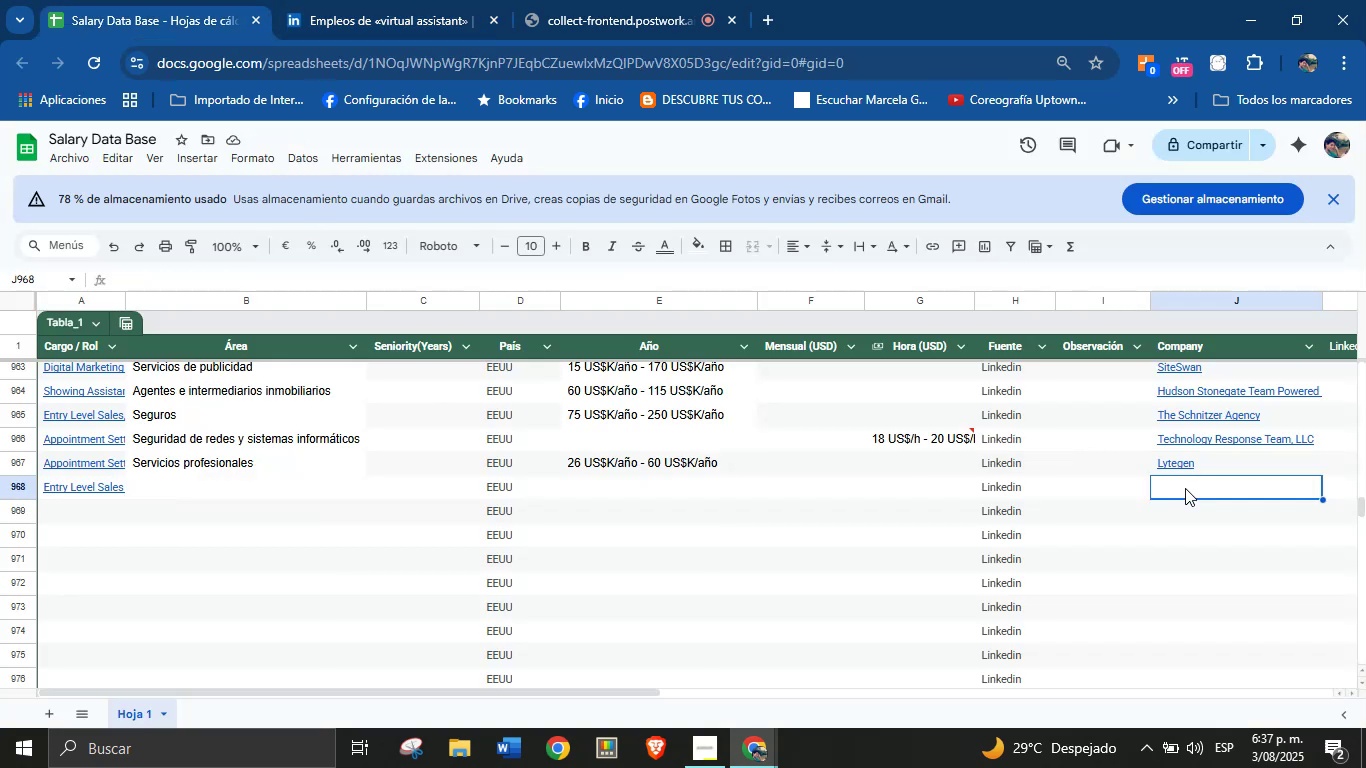 
key(Control+V)
 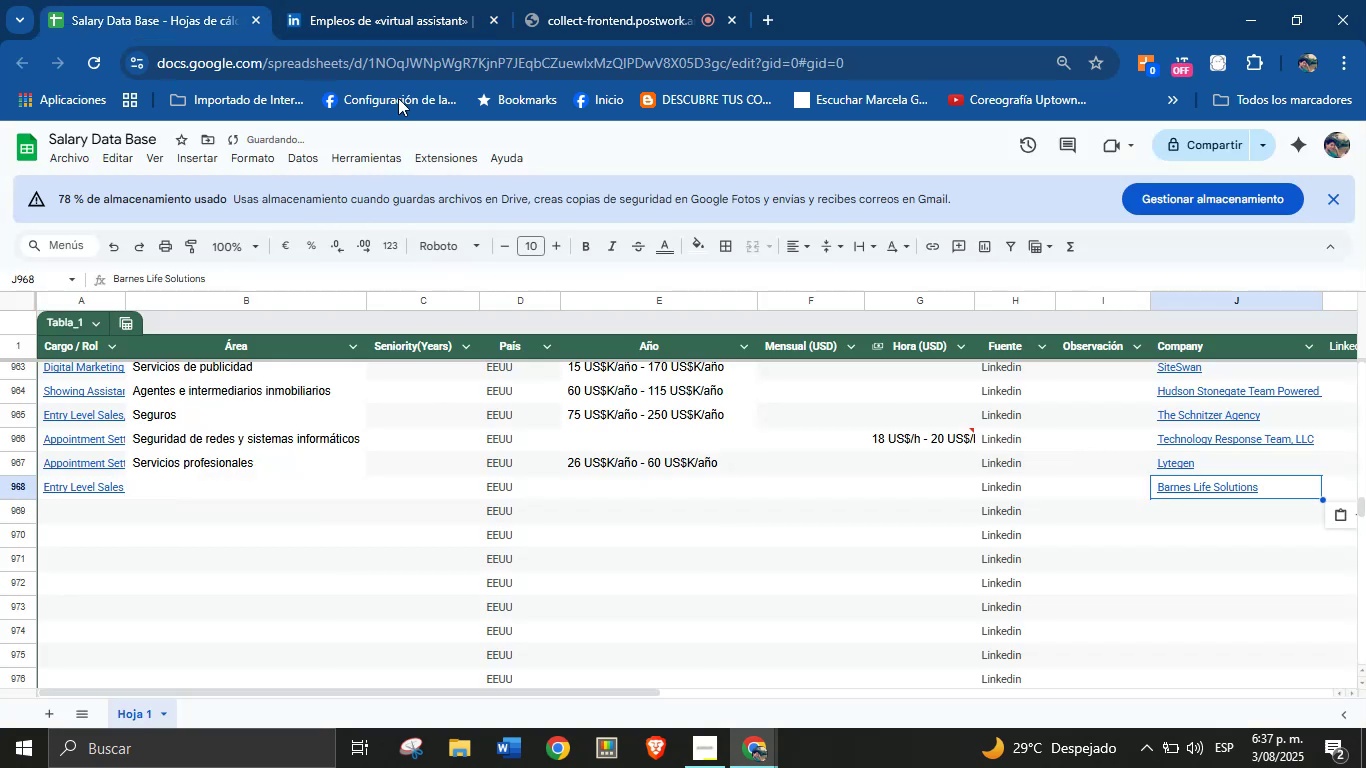 
left_click([453, 0])
 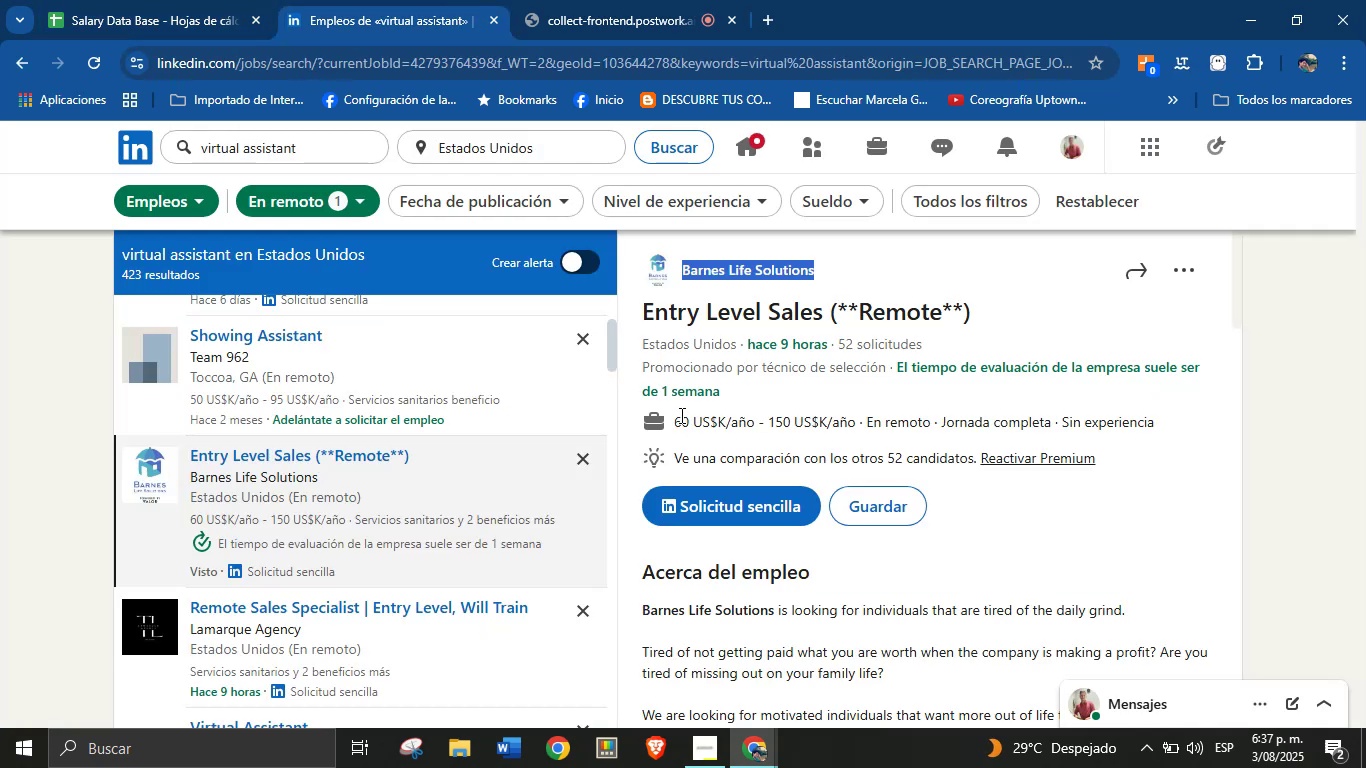 
left_click_drag(start_coordinate=[672, 419], to_coordinate=[854, 426])
 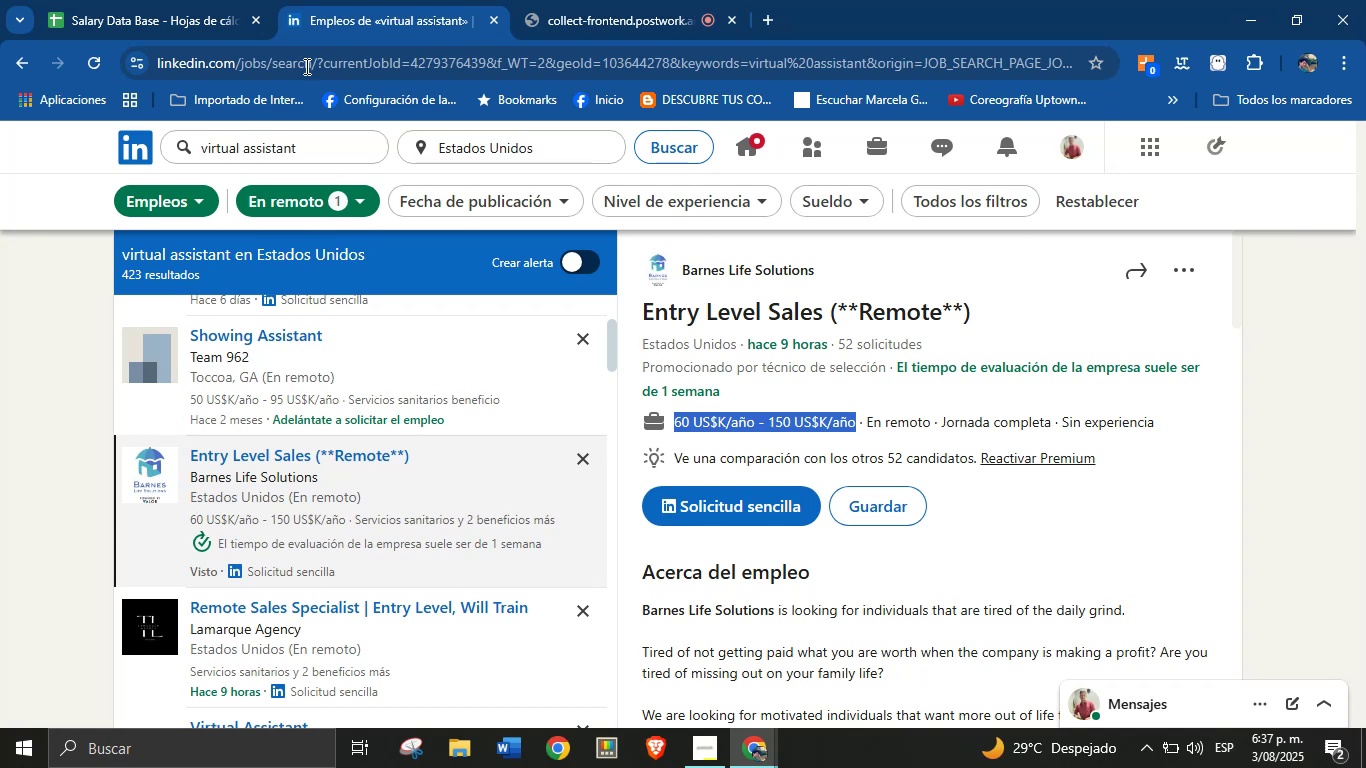 
key(Control+C)
 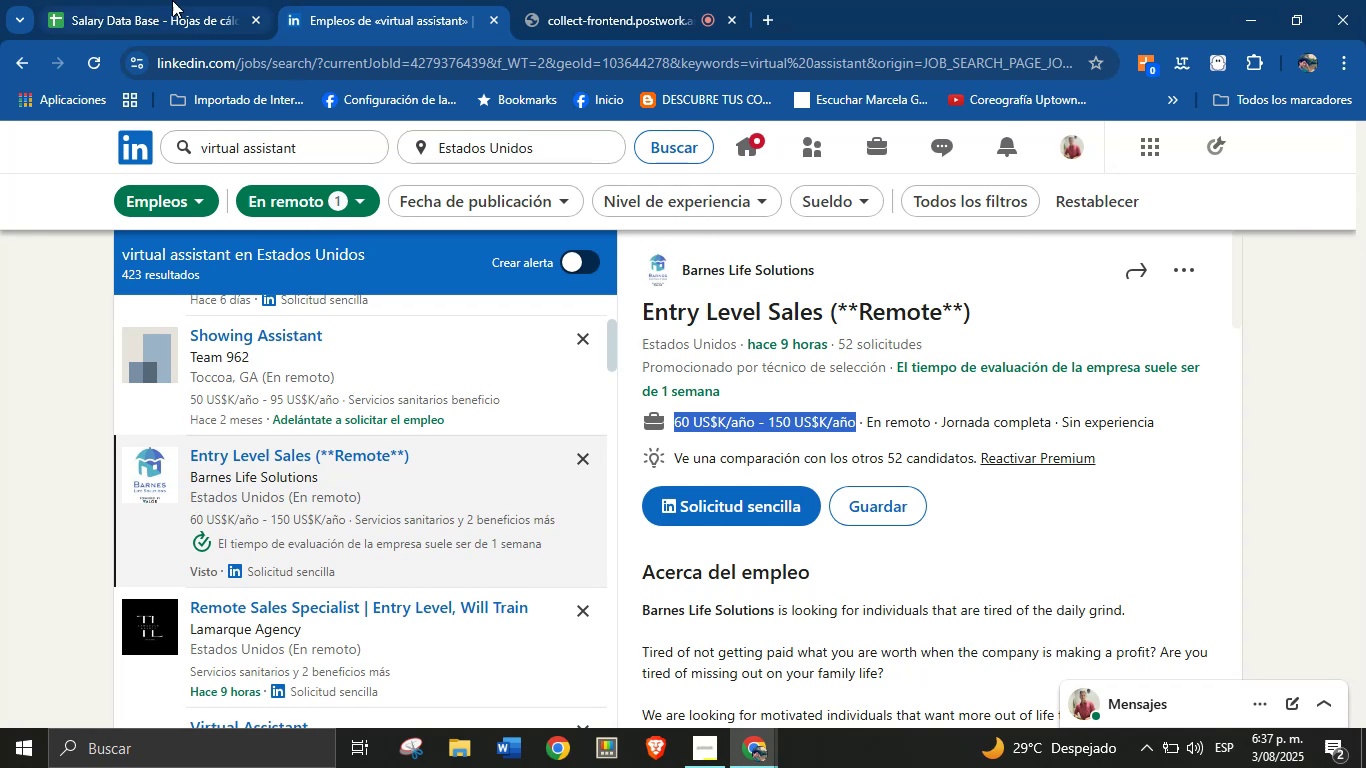 
left_click([166, 0])
 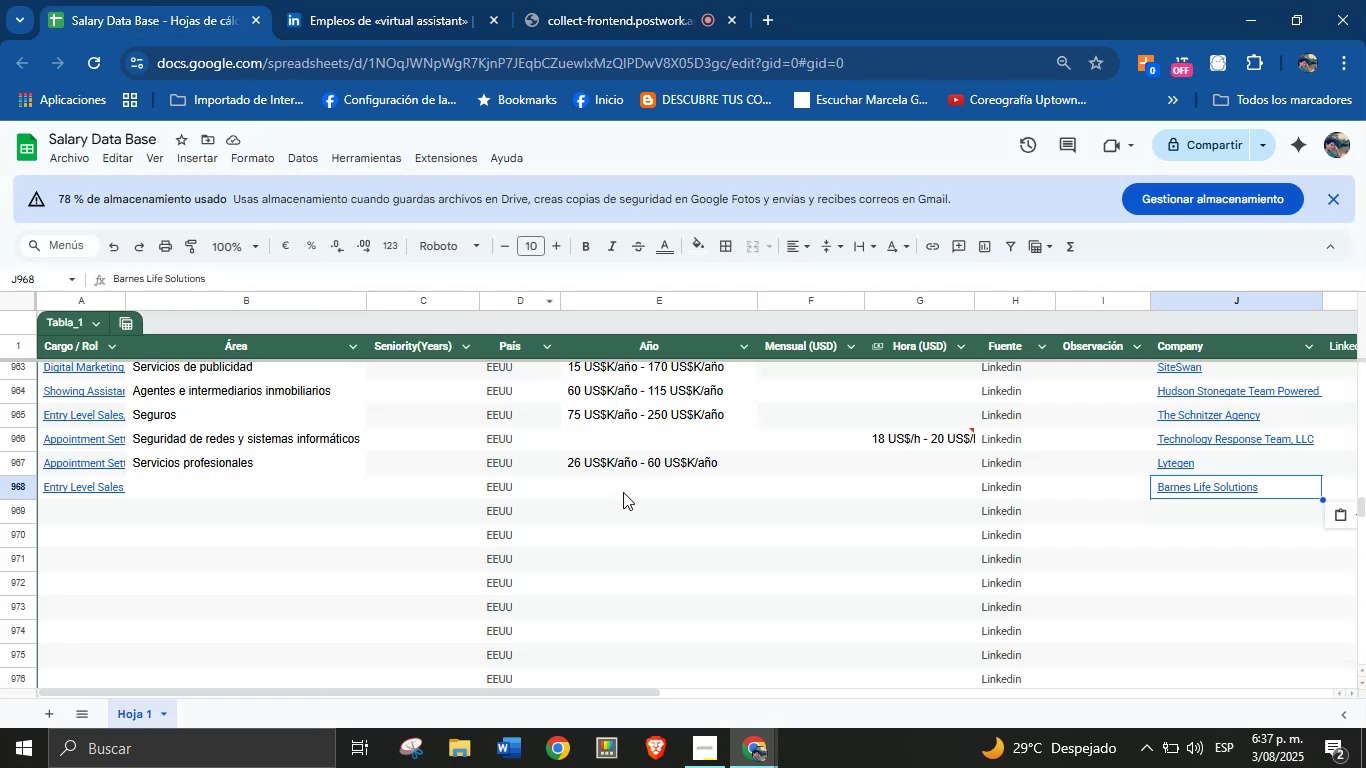 
left_click([623, 492])
 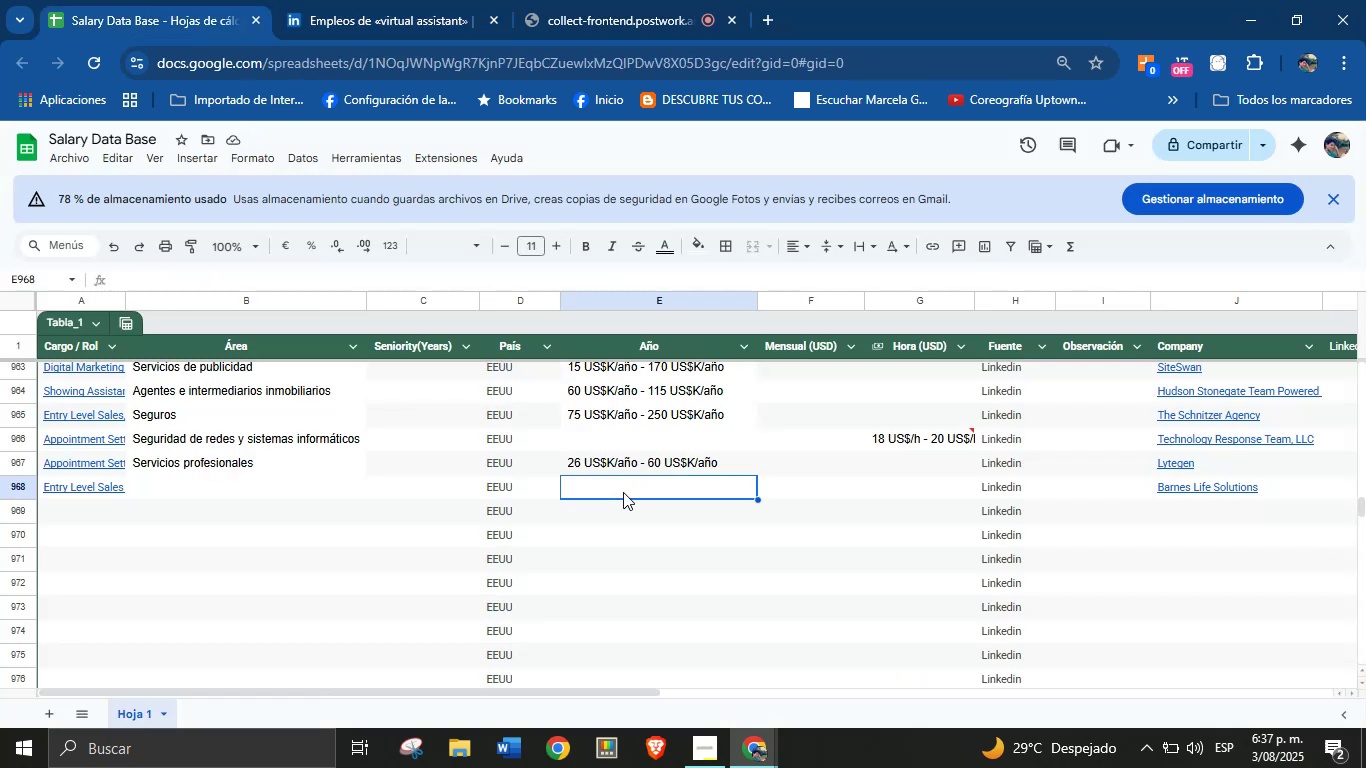 
key(Control+V)
 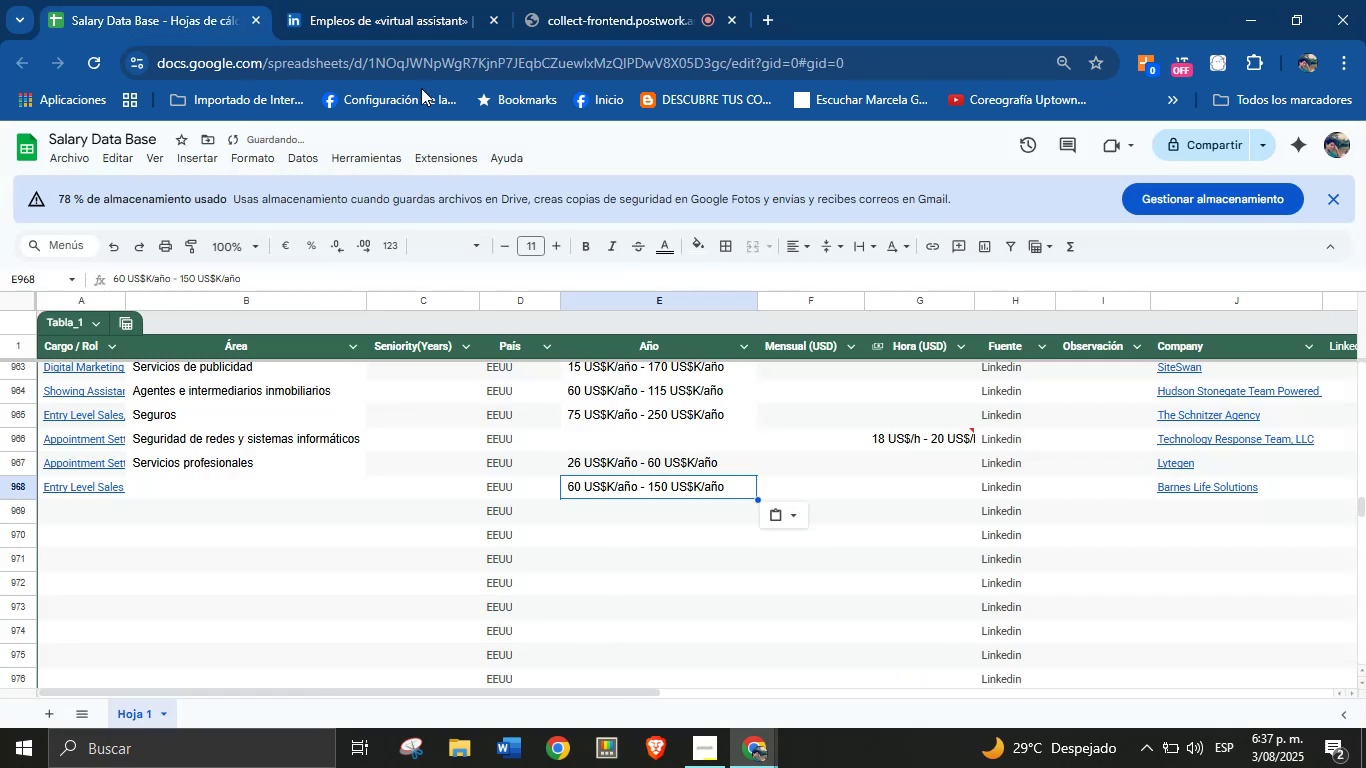 
left_click([381, 0])
 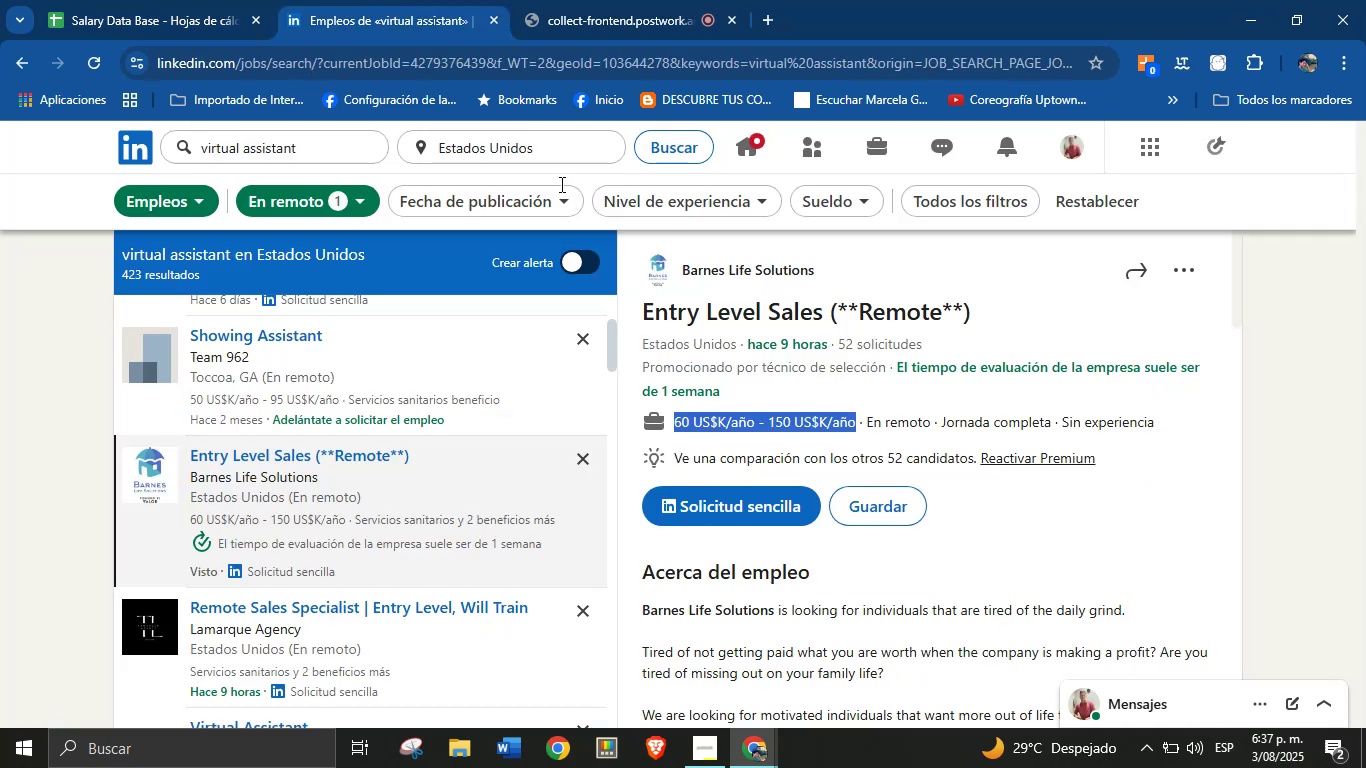 
scroll: coordinate [804, 465], scroll_direction: down, amount: 22.0
 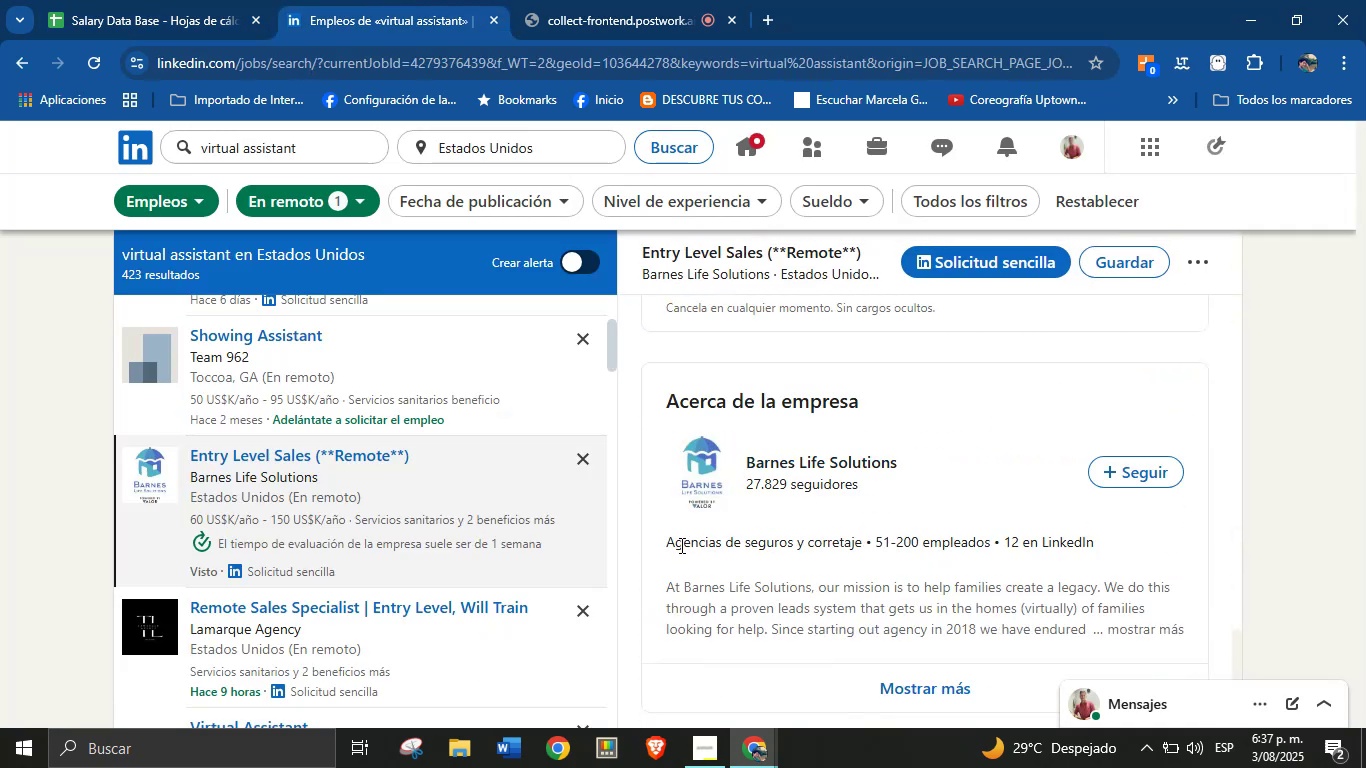 
left_click_drag(start_coordinate=[669, 545], to_coordinate=[860, 546])
 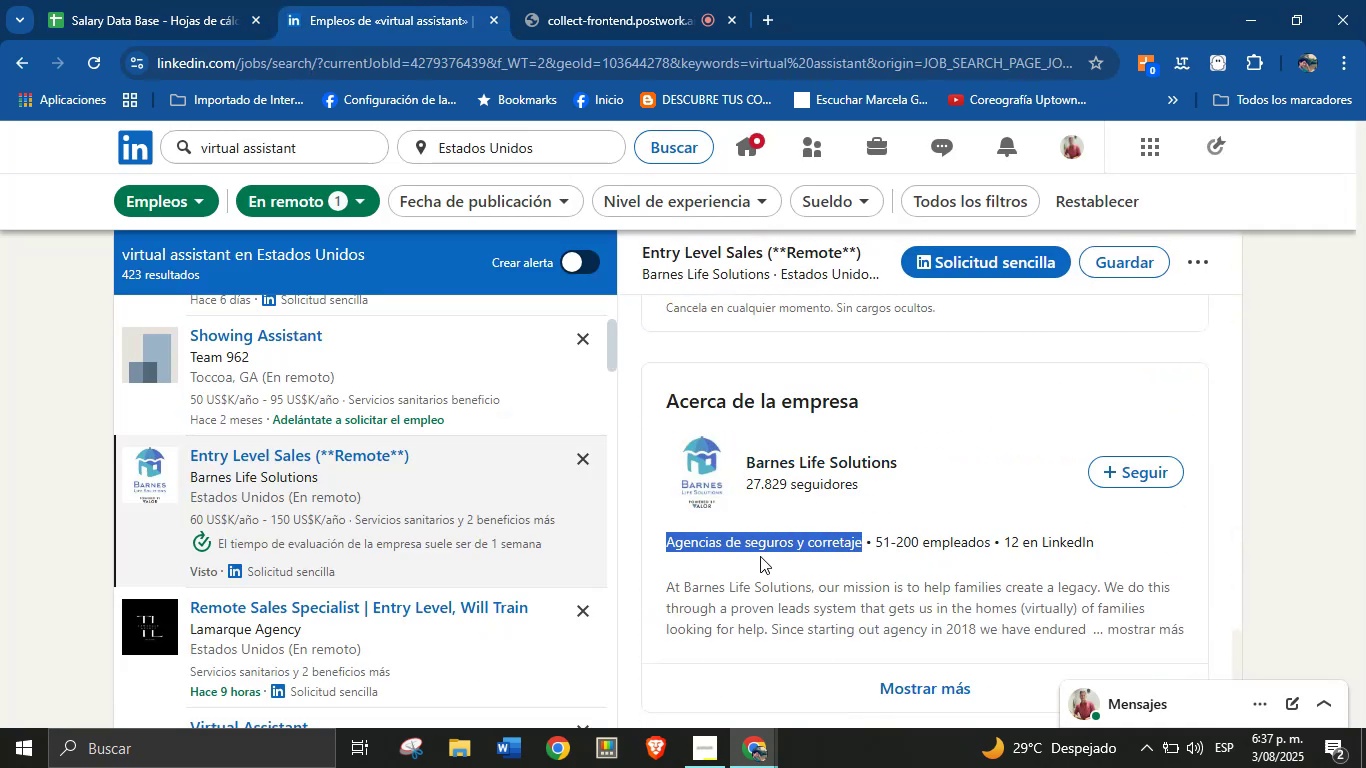 
key(Control+C)
 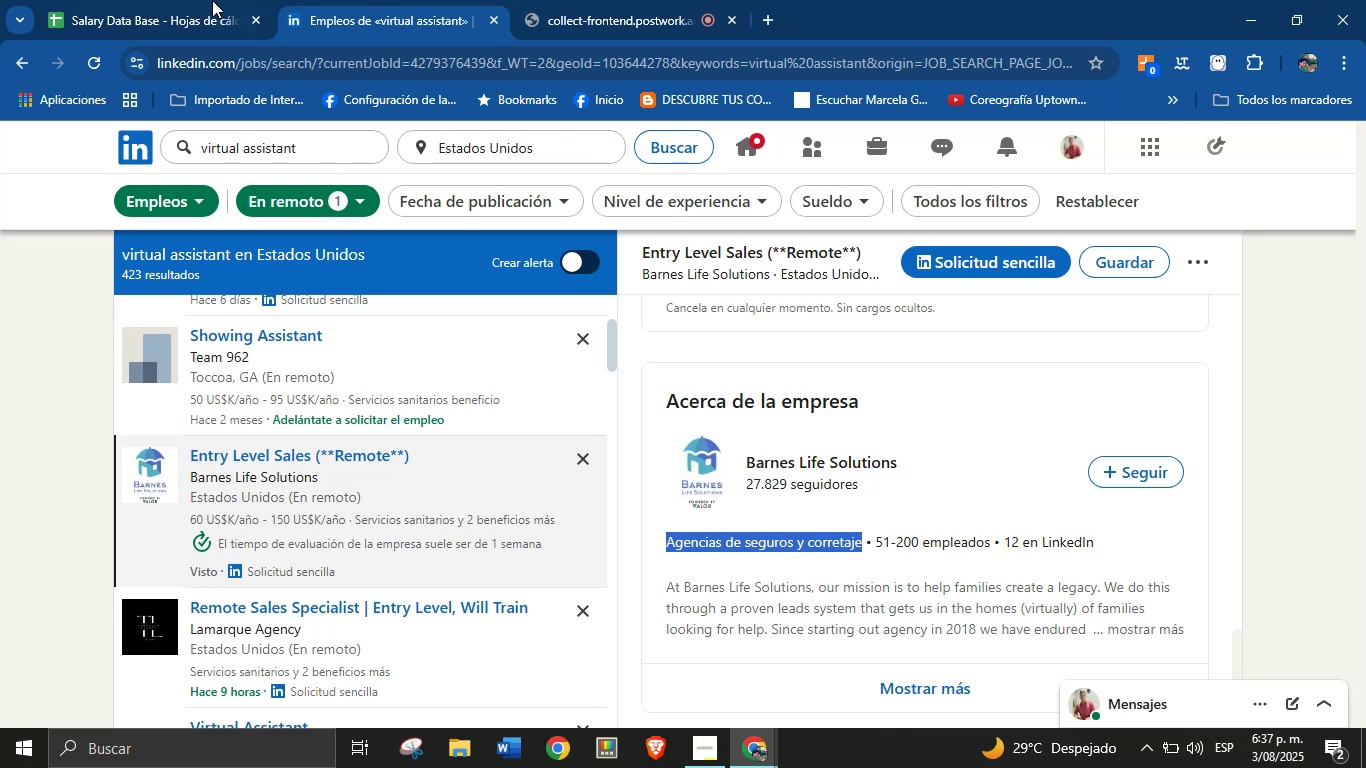 
left_click([195, 0])
 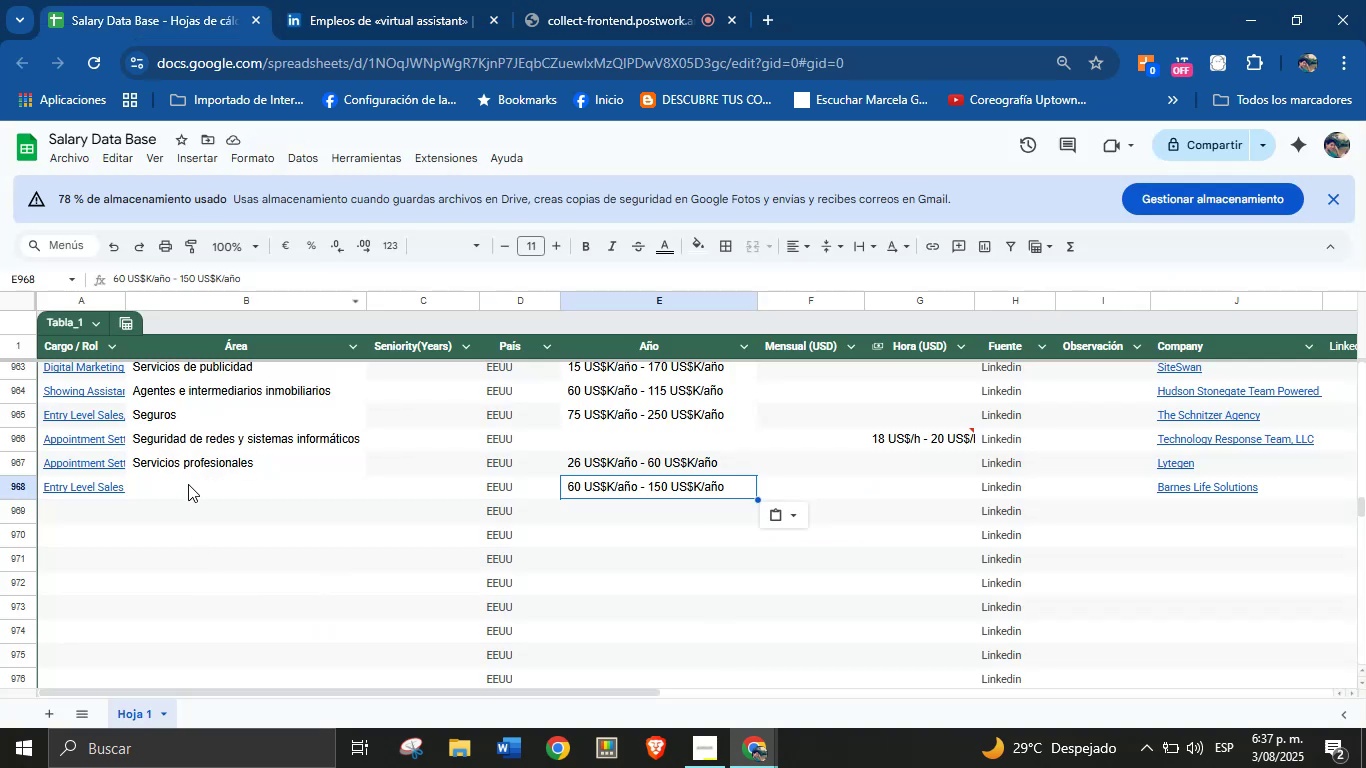 
key(Control+V)
 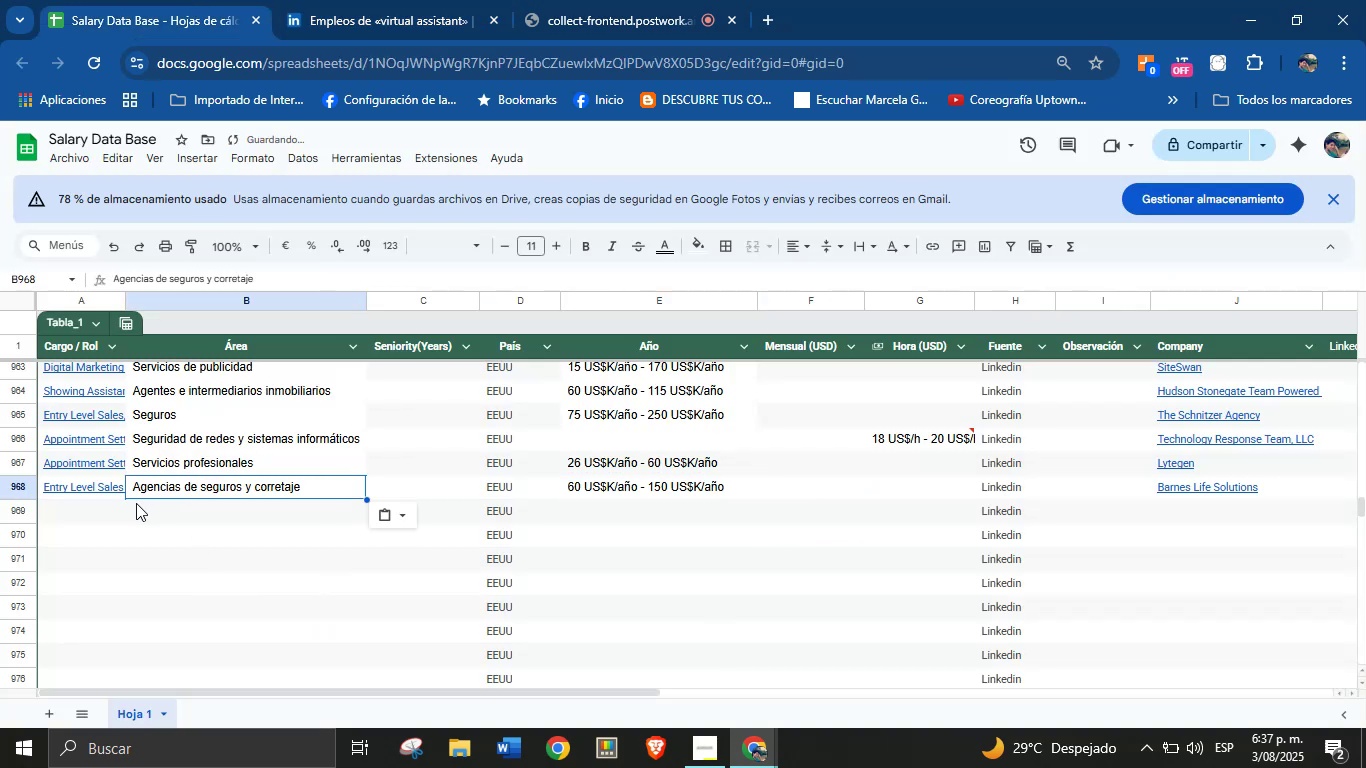 
left_click([105, 510])
 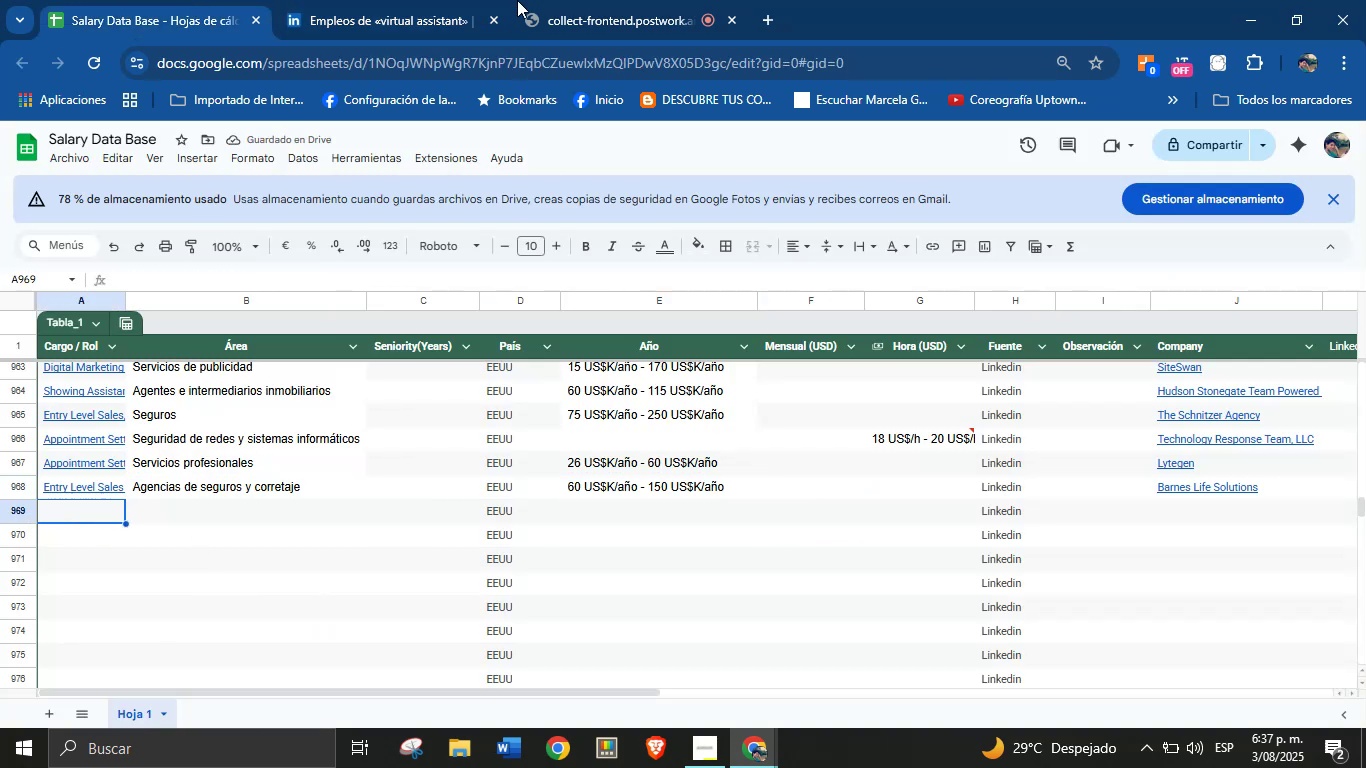 
left_click([399, 0])
 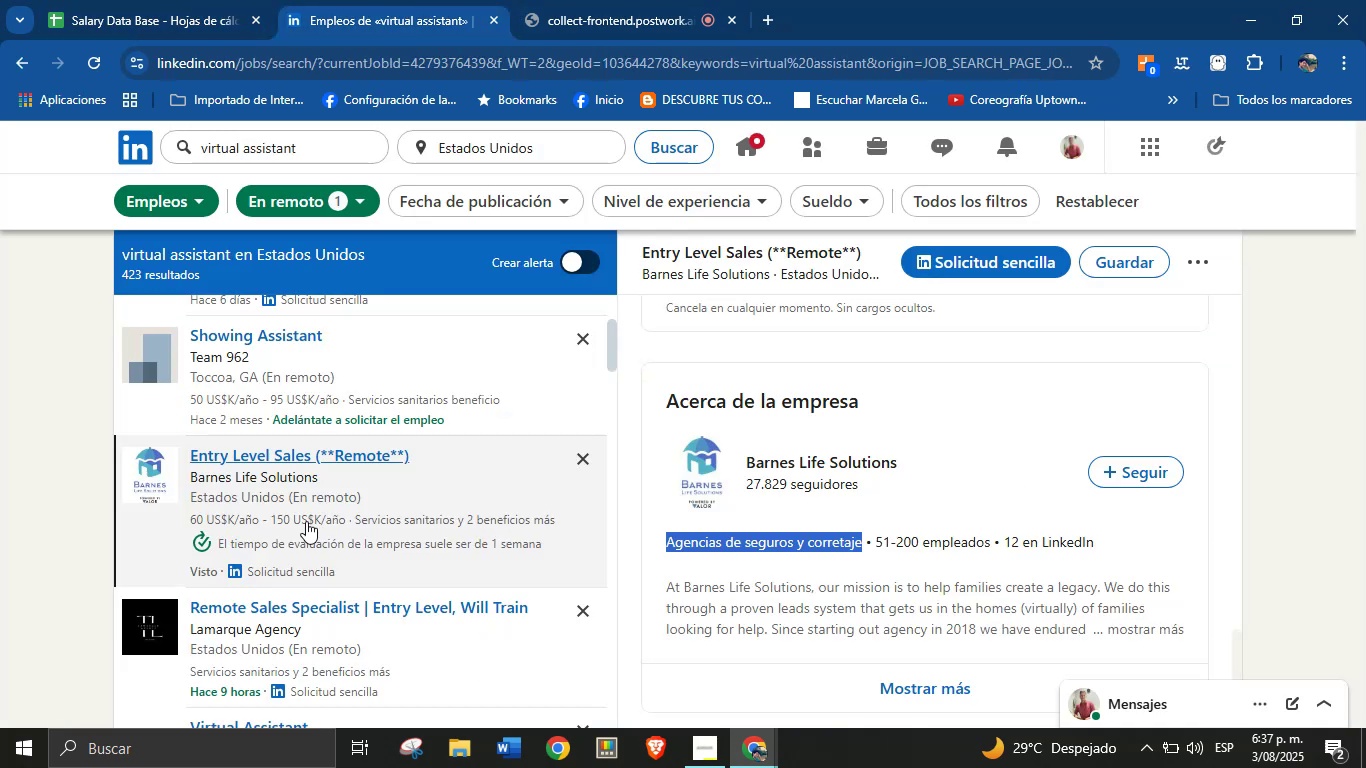 
scroll: coordinate [383, 498], scroll_direction: down, amount: 10.0
 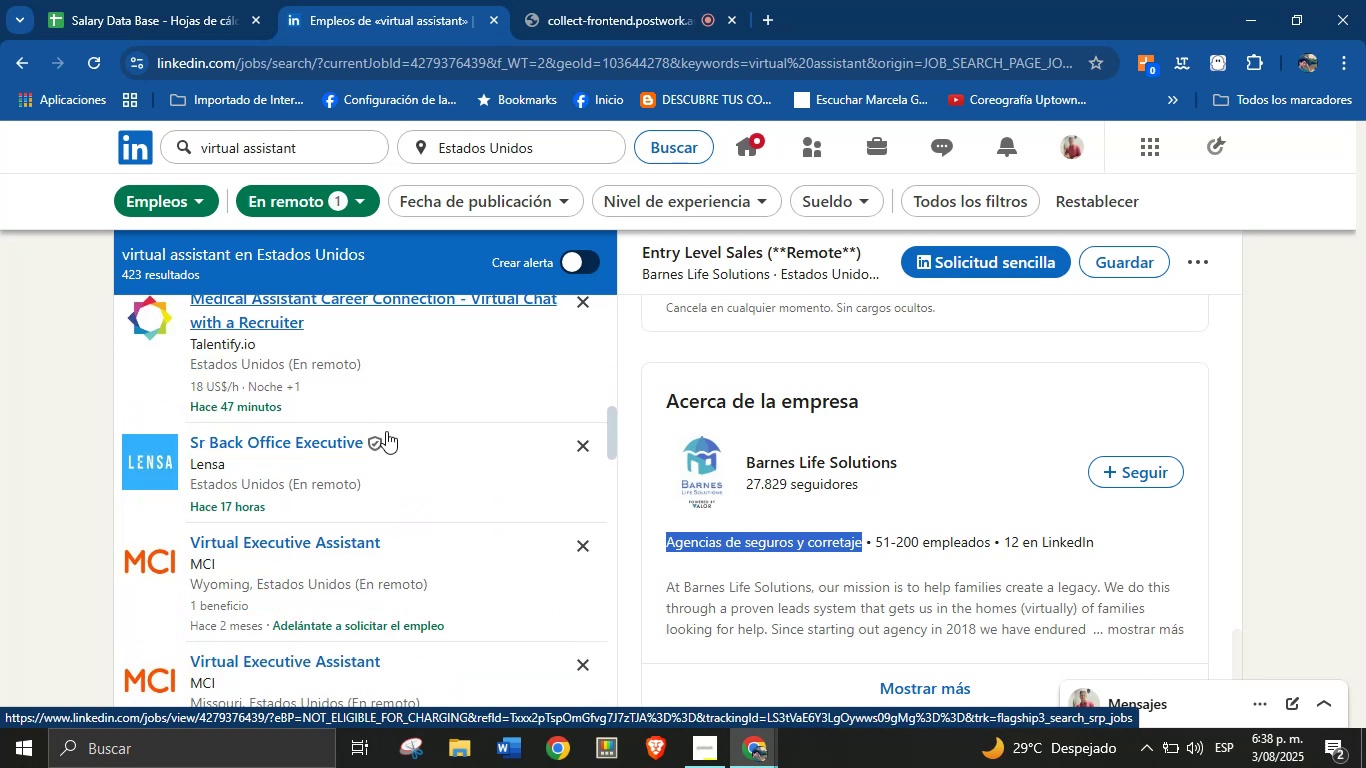 
scroll: coordinate [393, 486], scroll_direction: down, amount: 9.0
 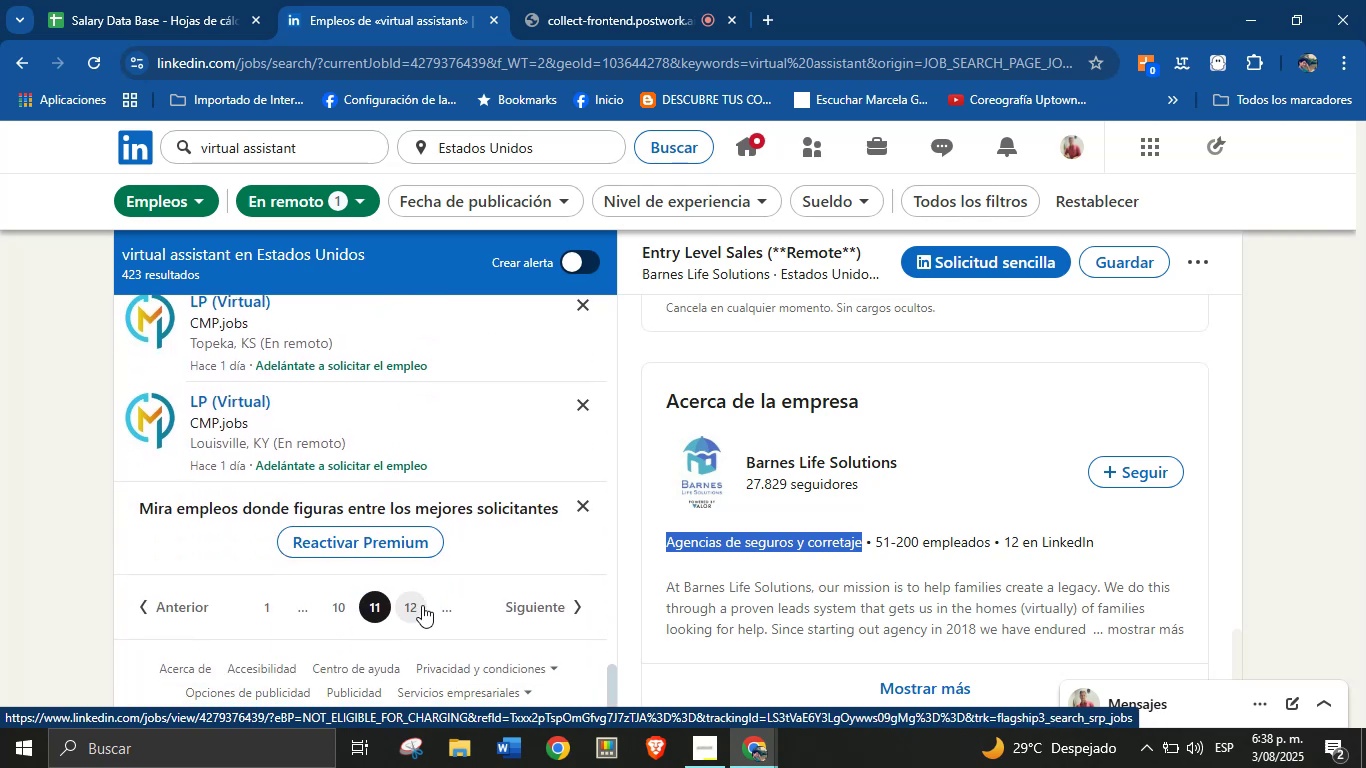 
left_click([422, 606])
 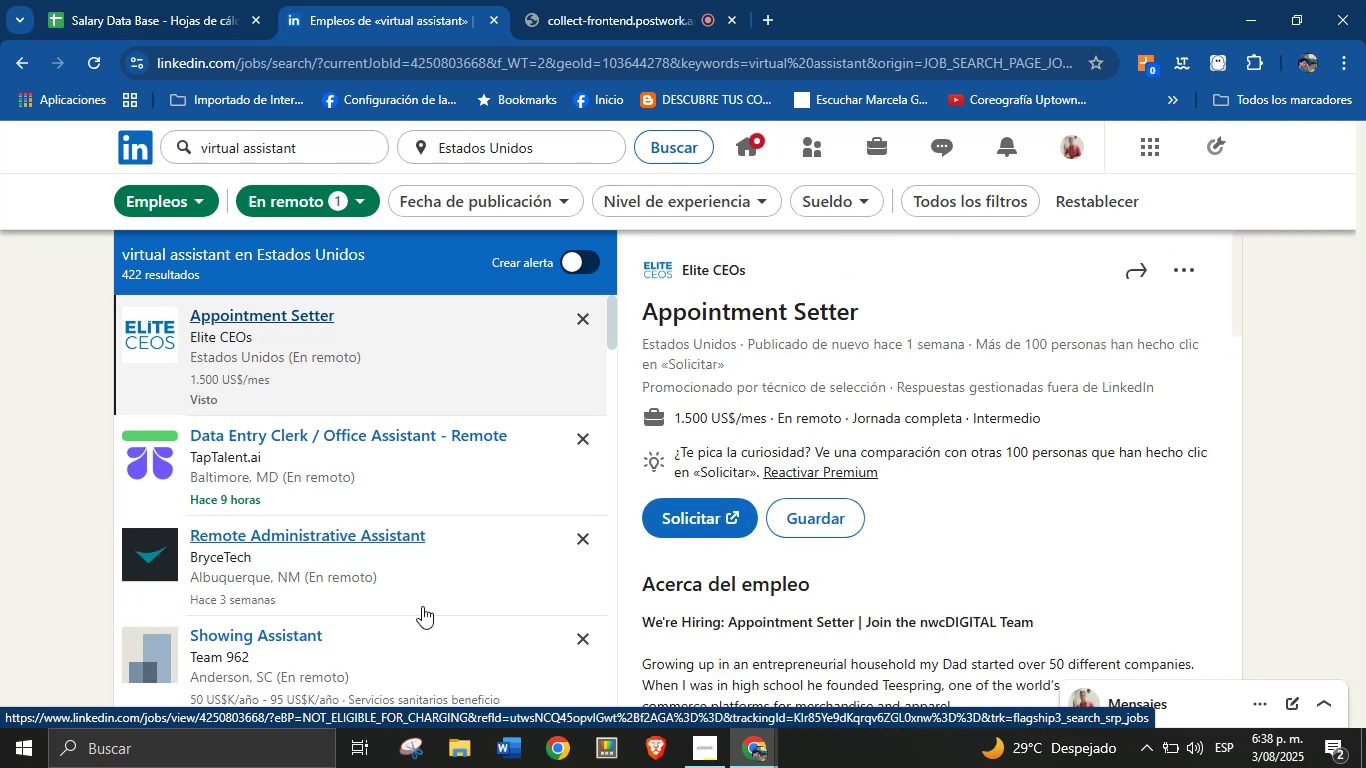 
wait(16.72)
 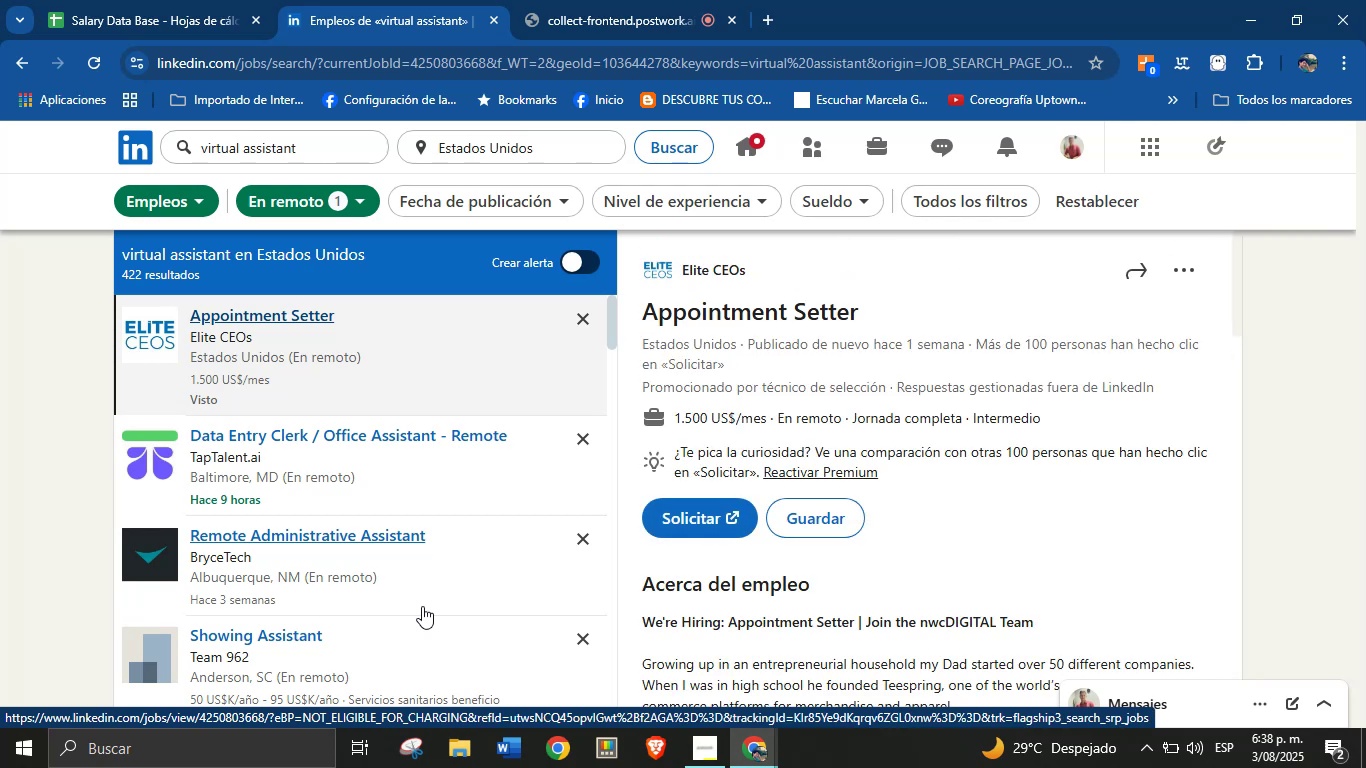 
scroll: coordinate [420, 455], scroll_direction: down, amount: 1.0
 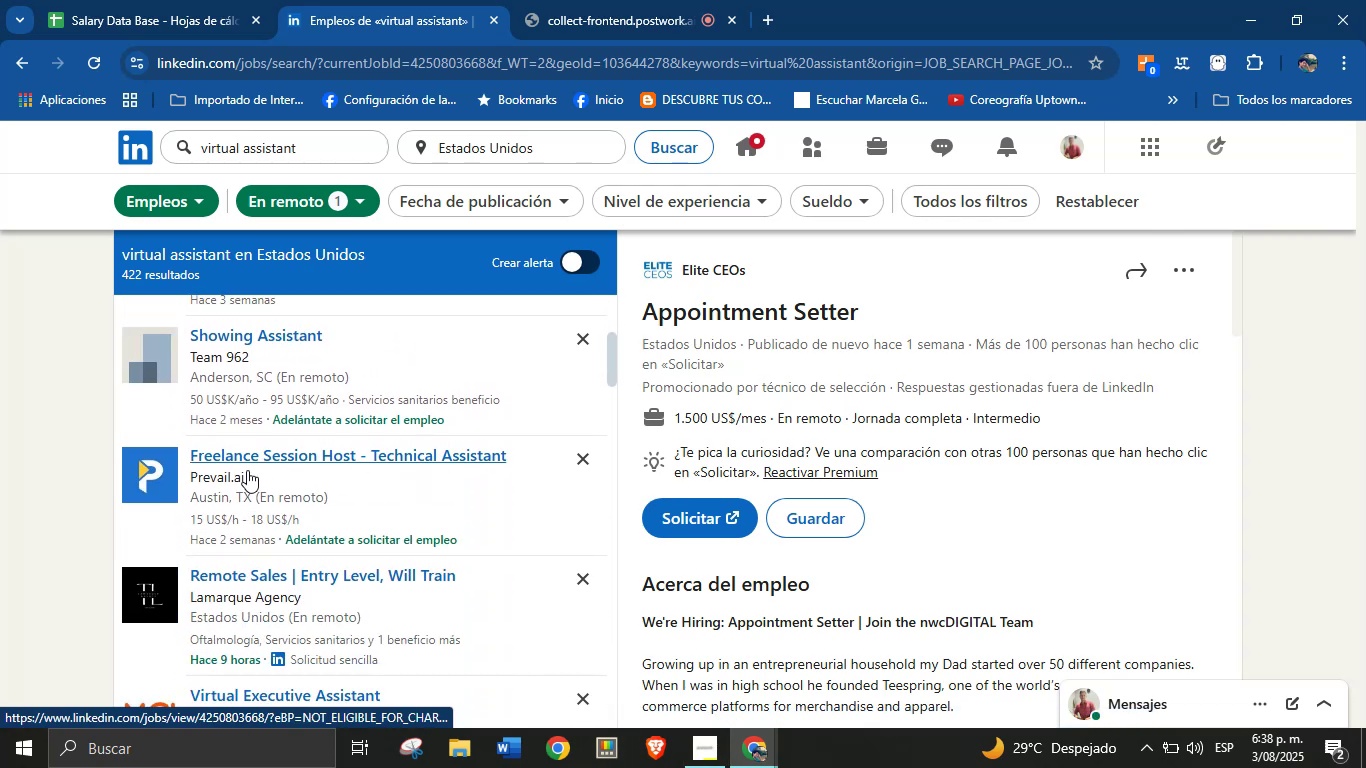 
left_click([247, 470])
 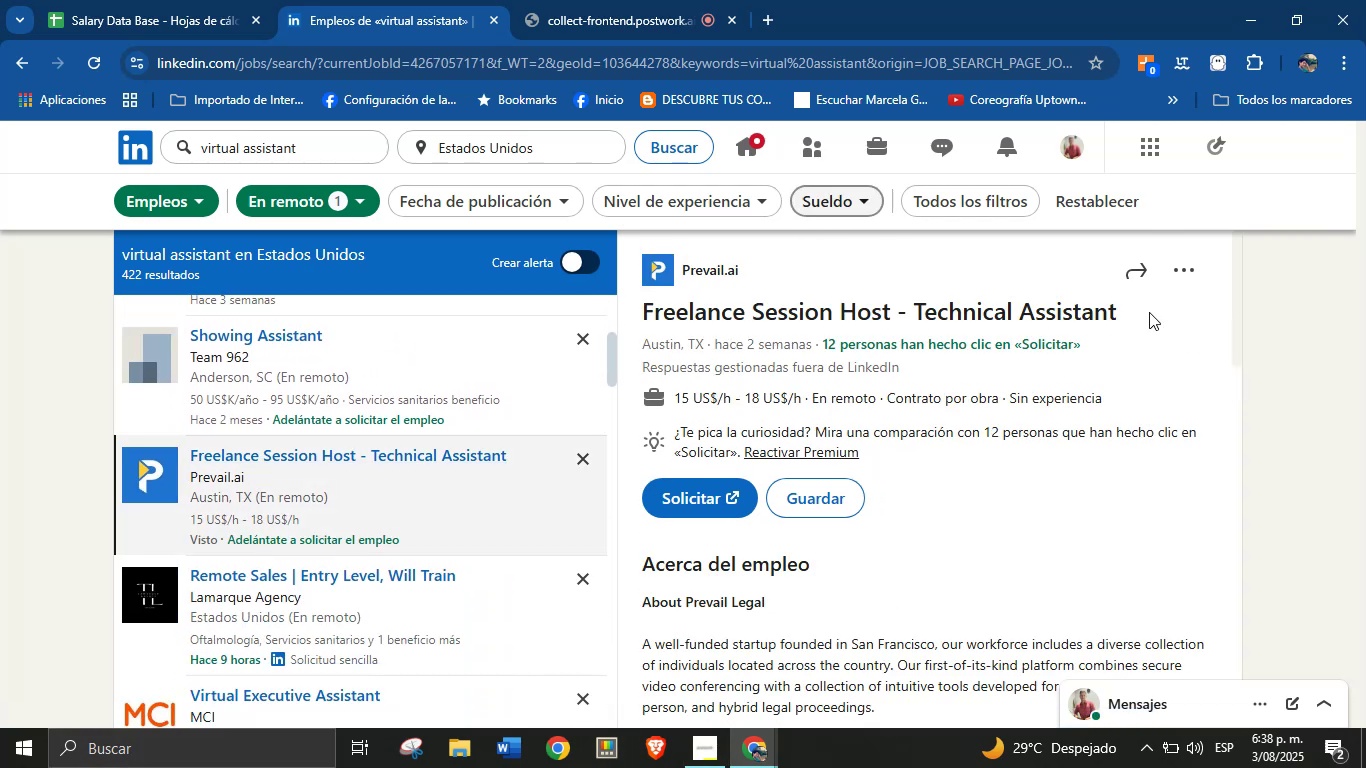 
left_click_drag(start_coordinate=[1167, 315], to_coordinate=[643, 317])
 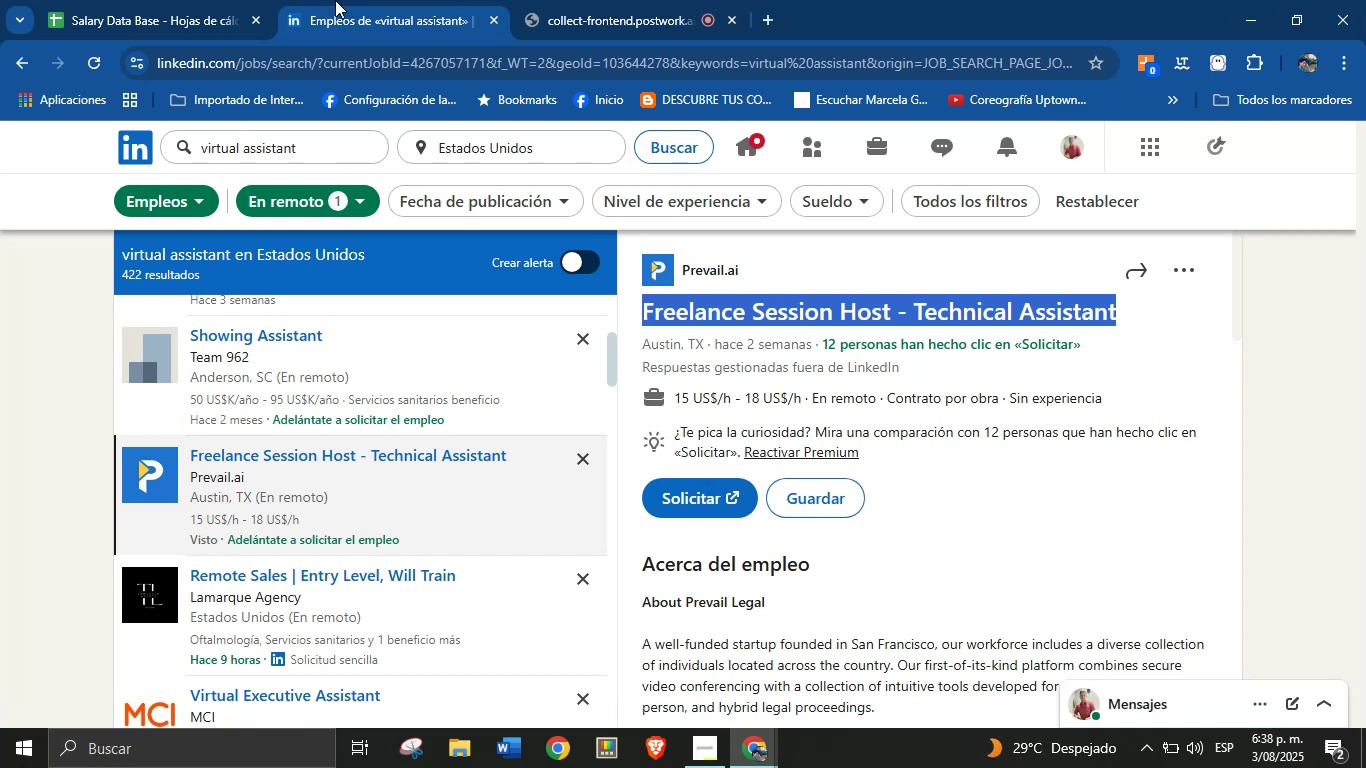 
key(Control+C)
 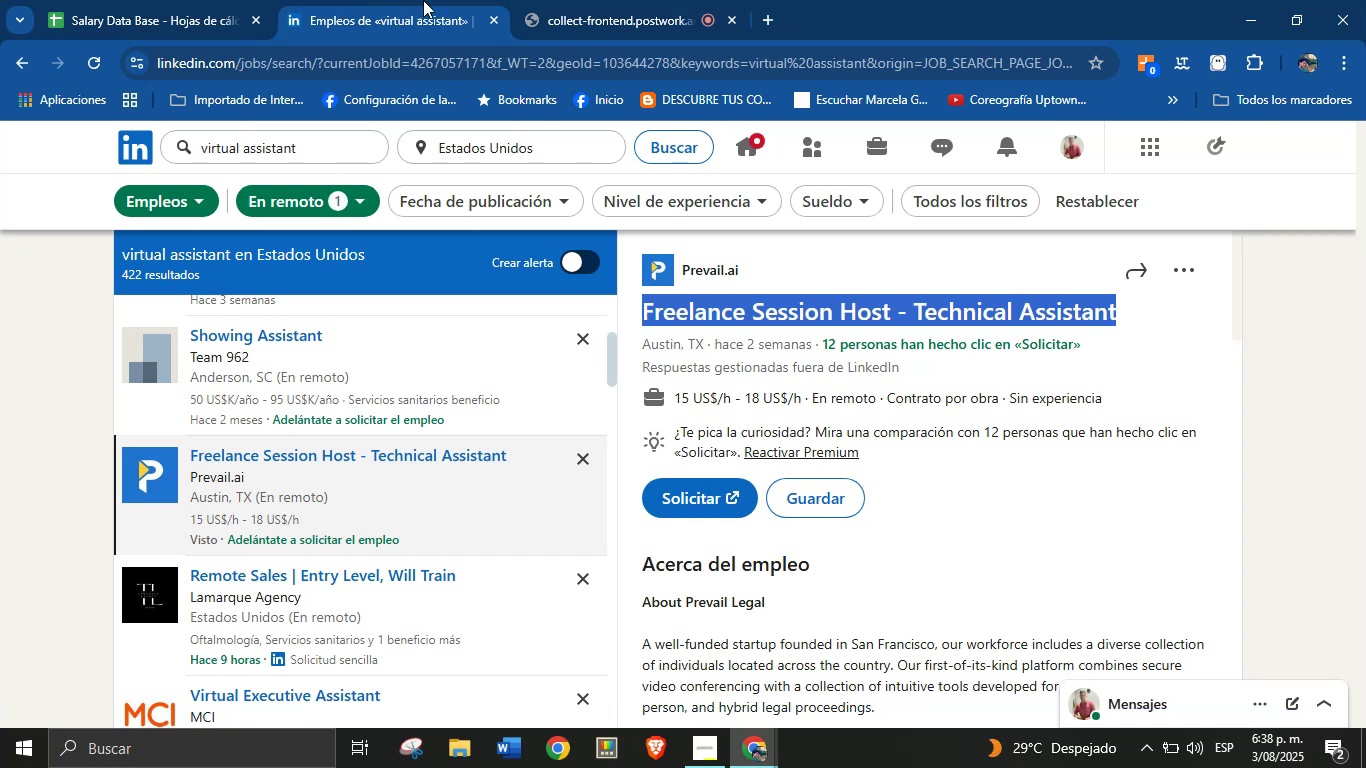 
left_click([152, 0])
 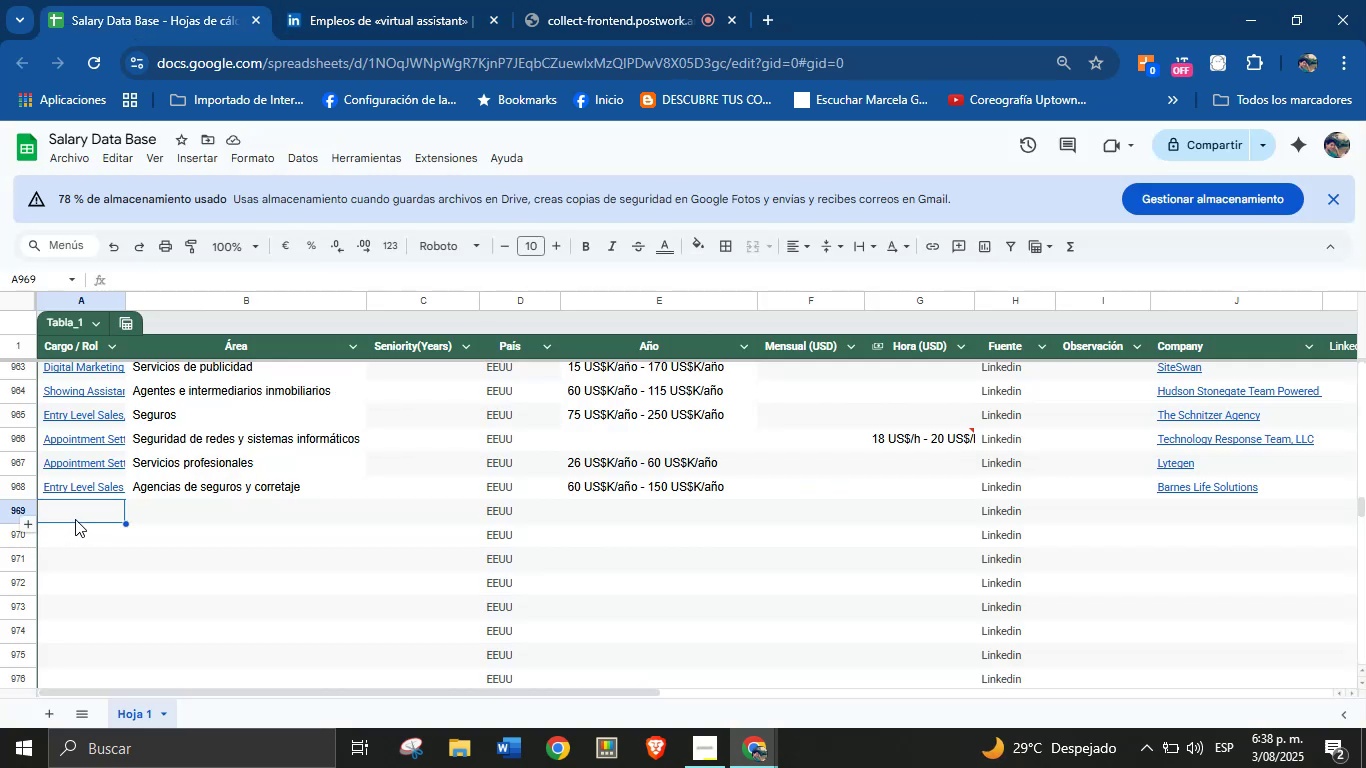 
left_click([75, 519])
 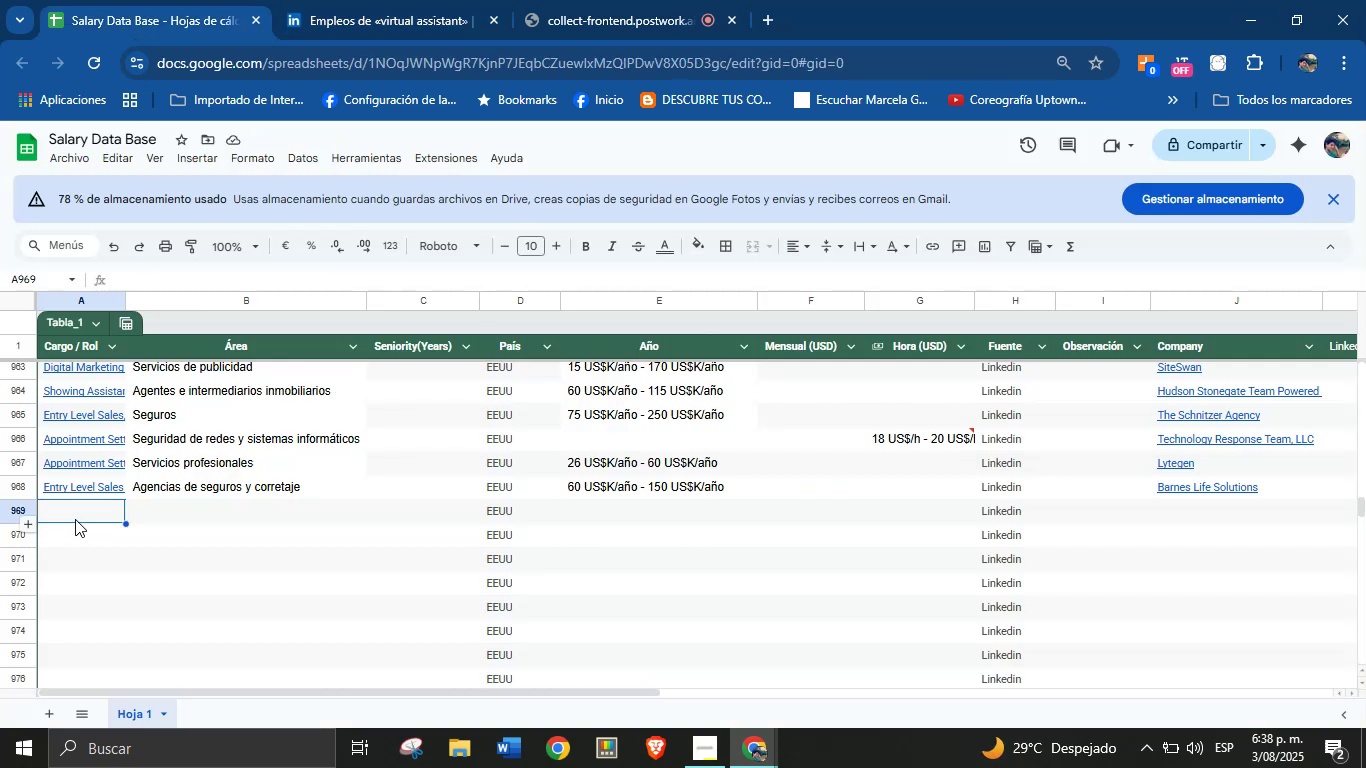 
key(Control+V)
 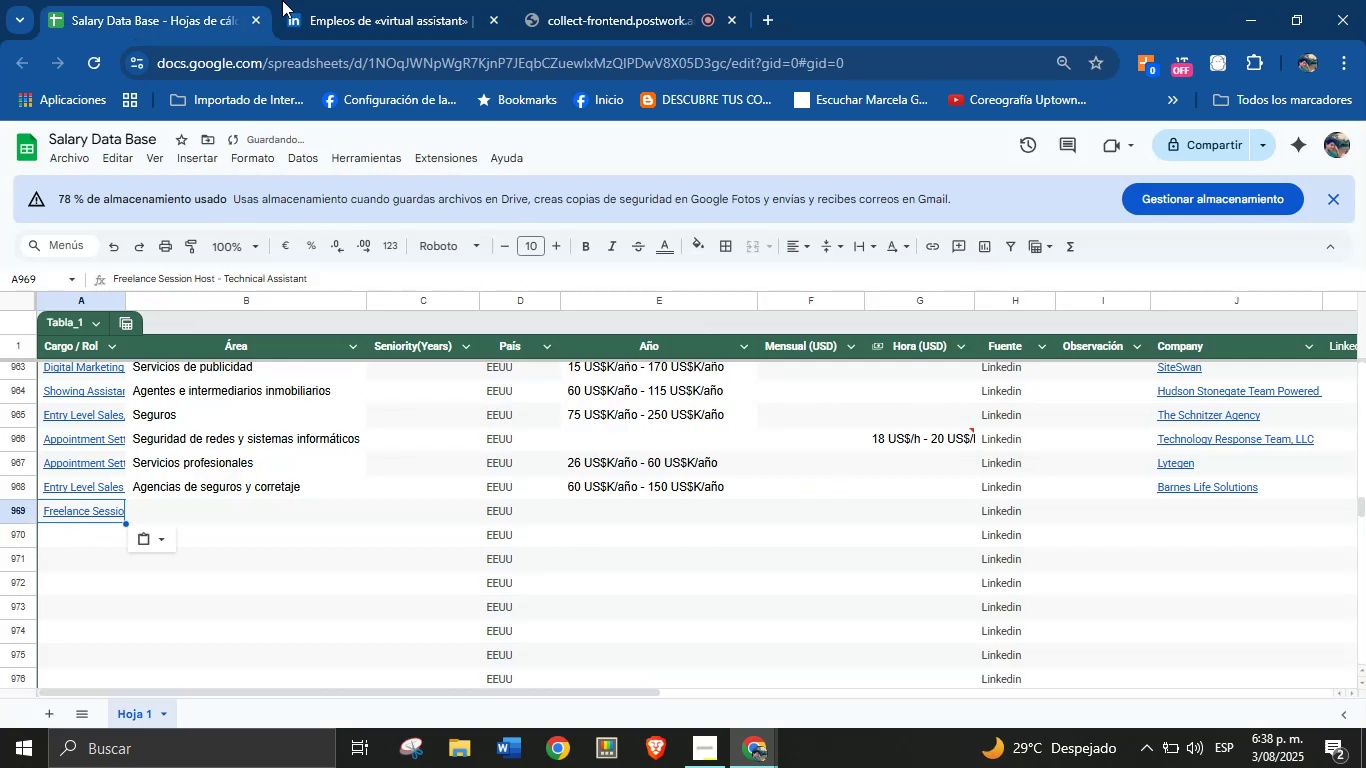 
left_click([285, 0])
 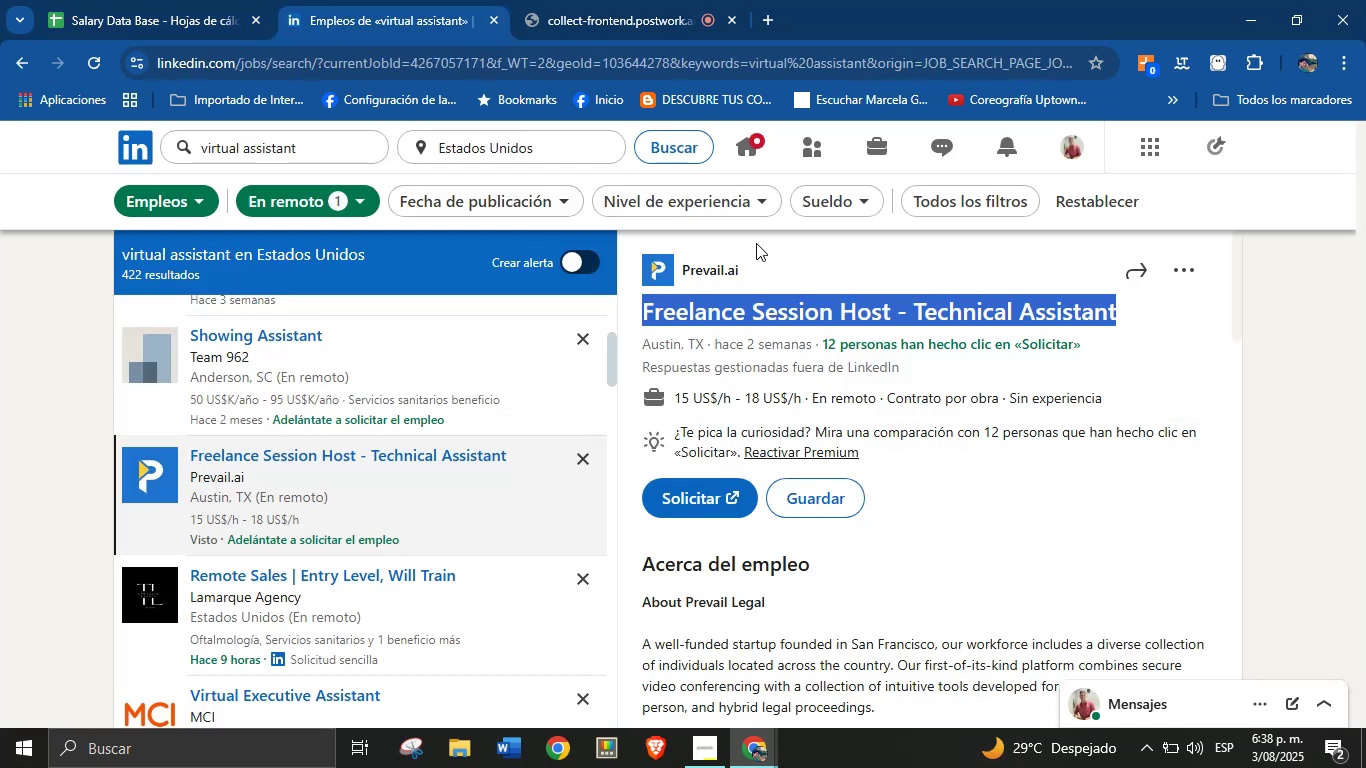 
left_click([802, 252])
 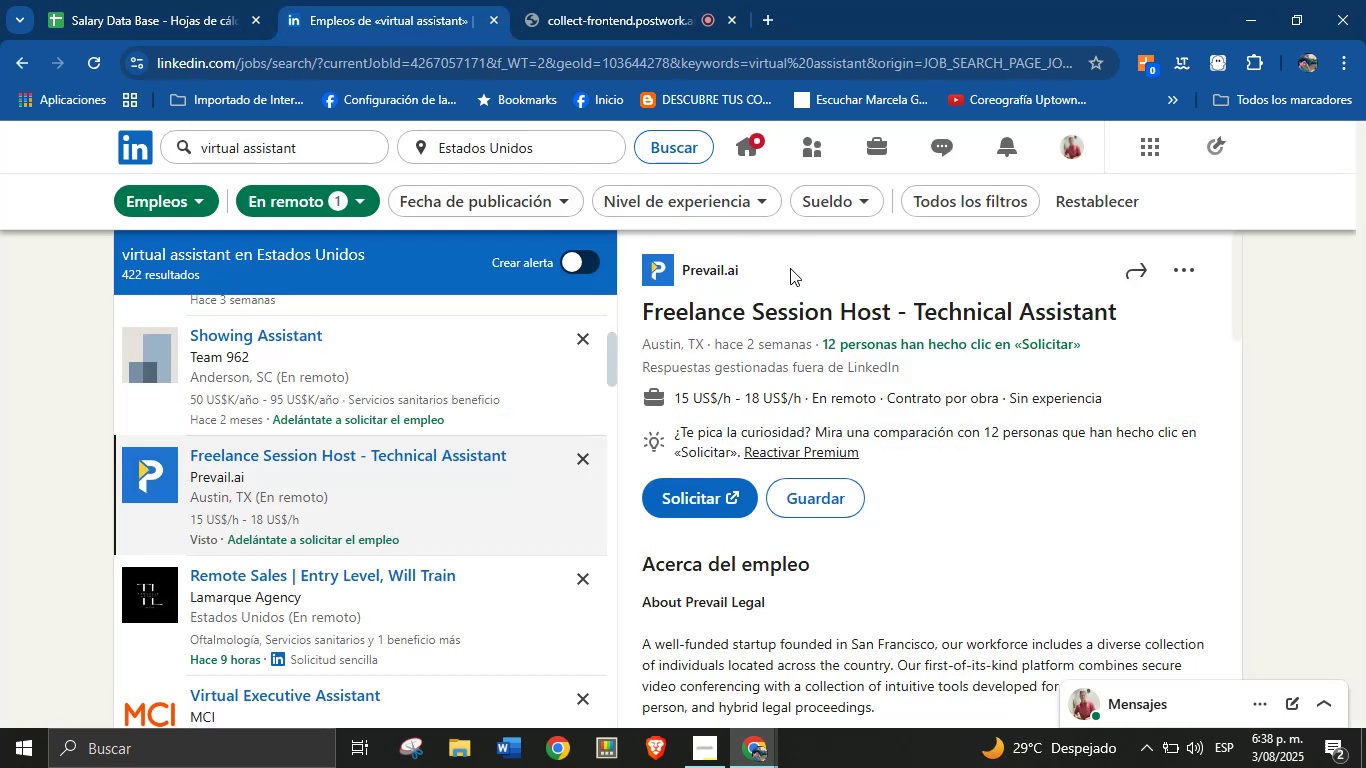 
left_click_drag(start_coordinate=[789, 268], to_coordinate=[683, 272])
 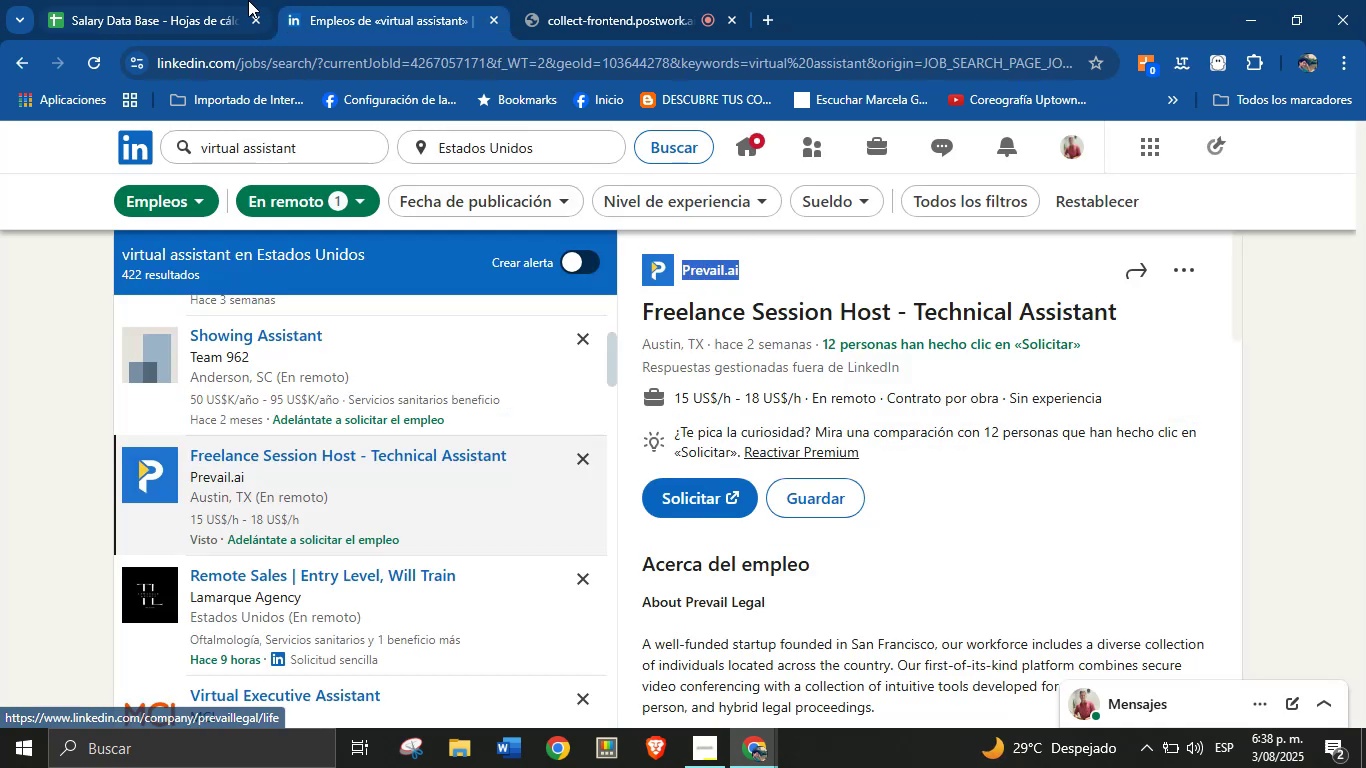 
key(Control+C)
 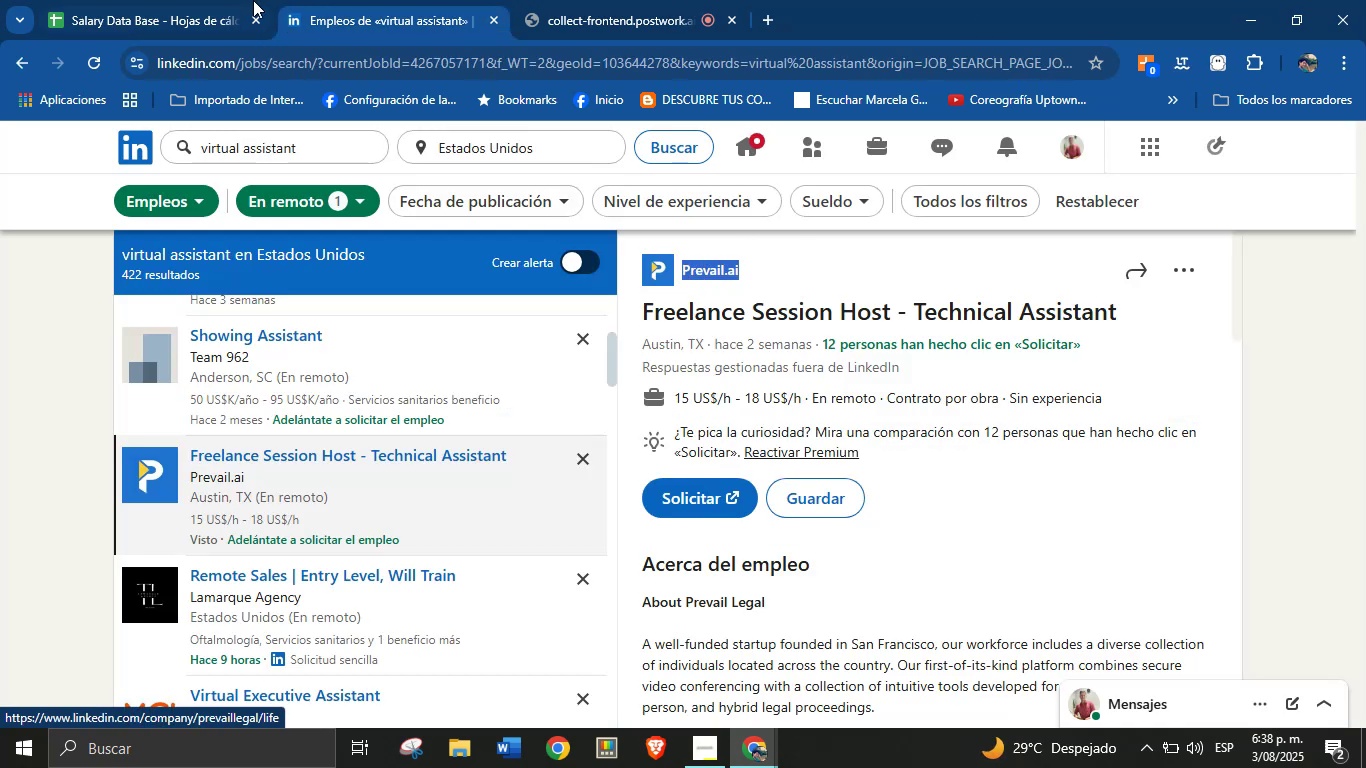 
left_click([248, 0])
 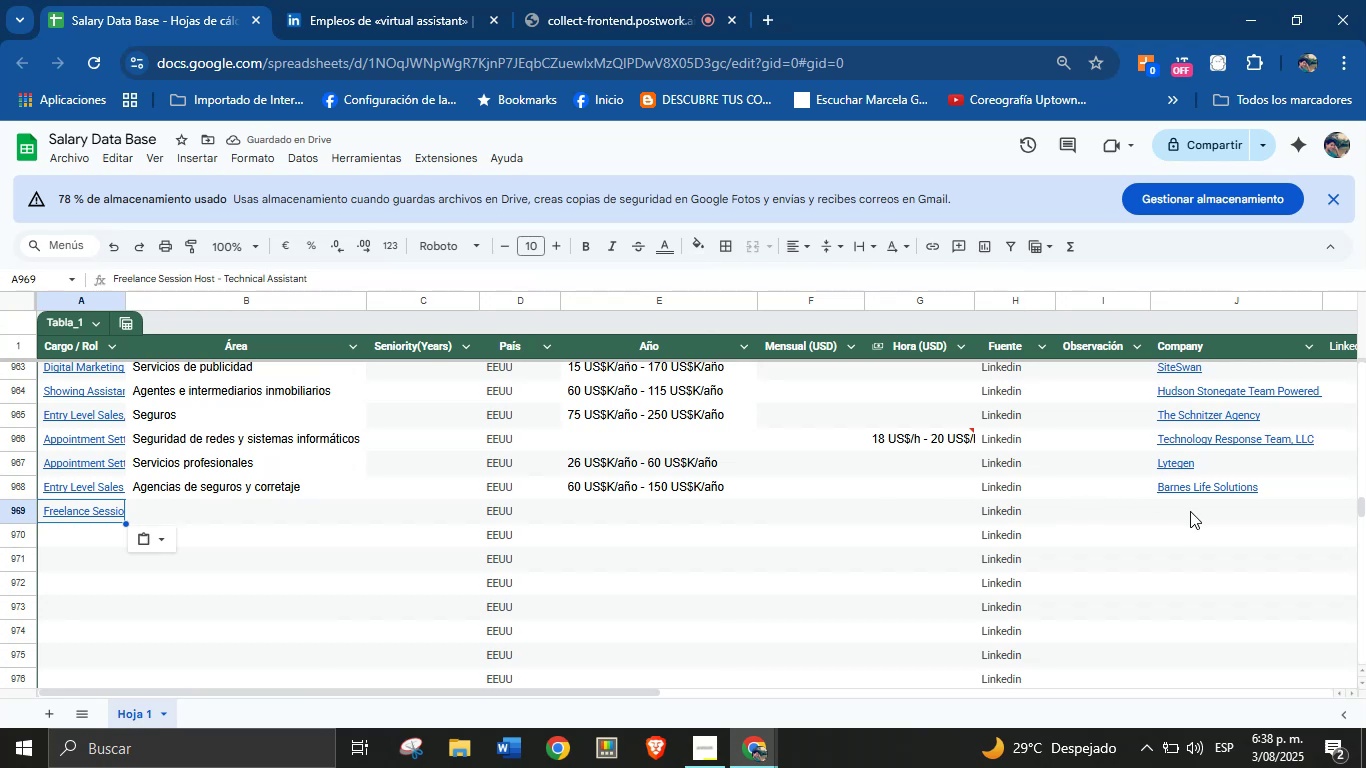 
left_click([1190, 511])
 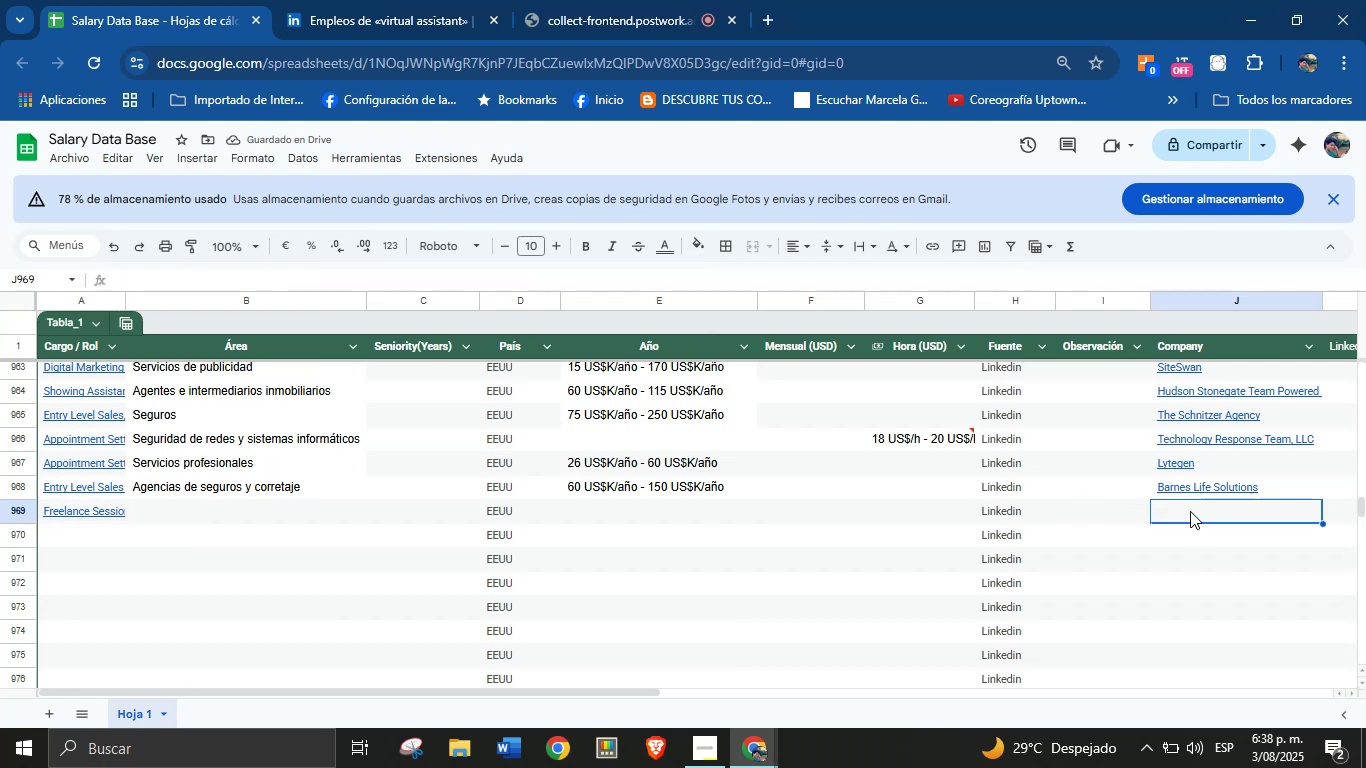 
key(Control+V)
 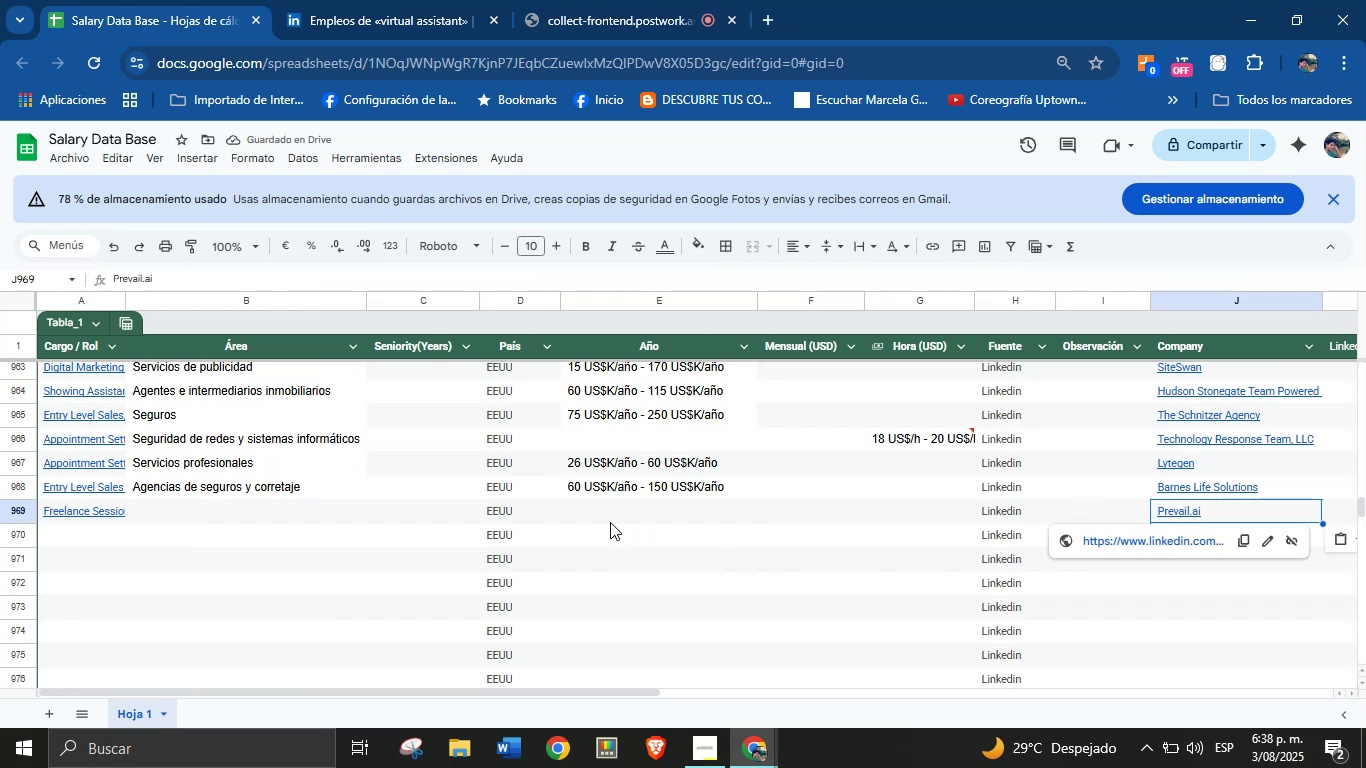 
left_click([210, 516])
 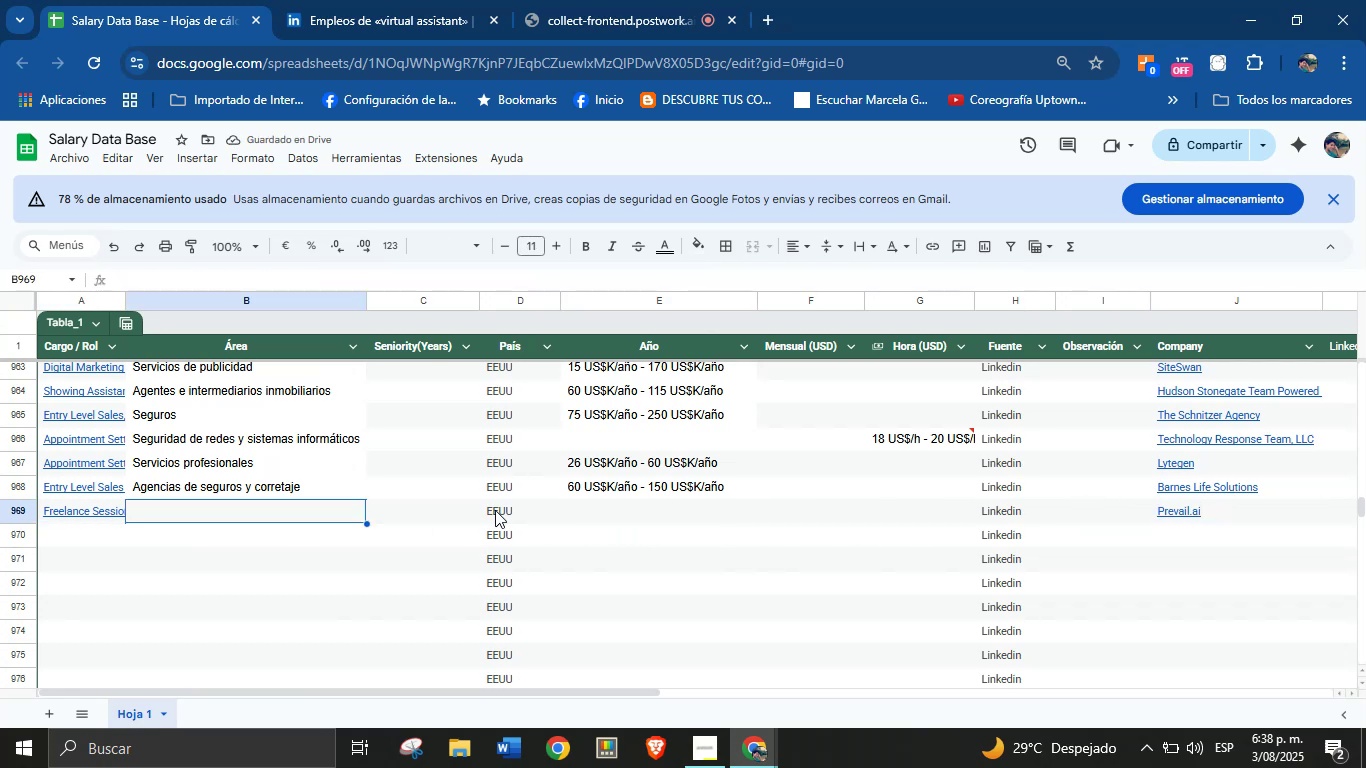 
left_click([448, 516])
 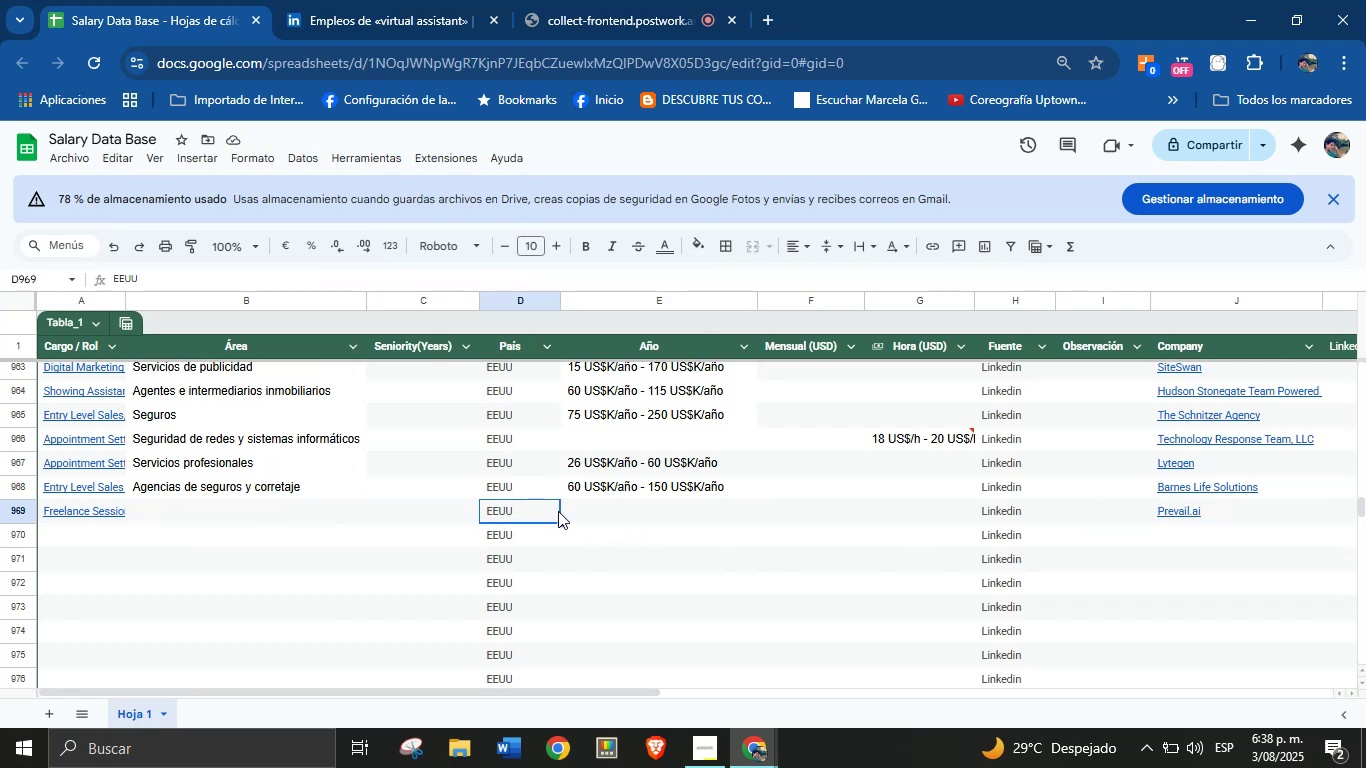 
double_click([585, 509])
 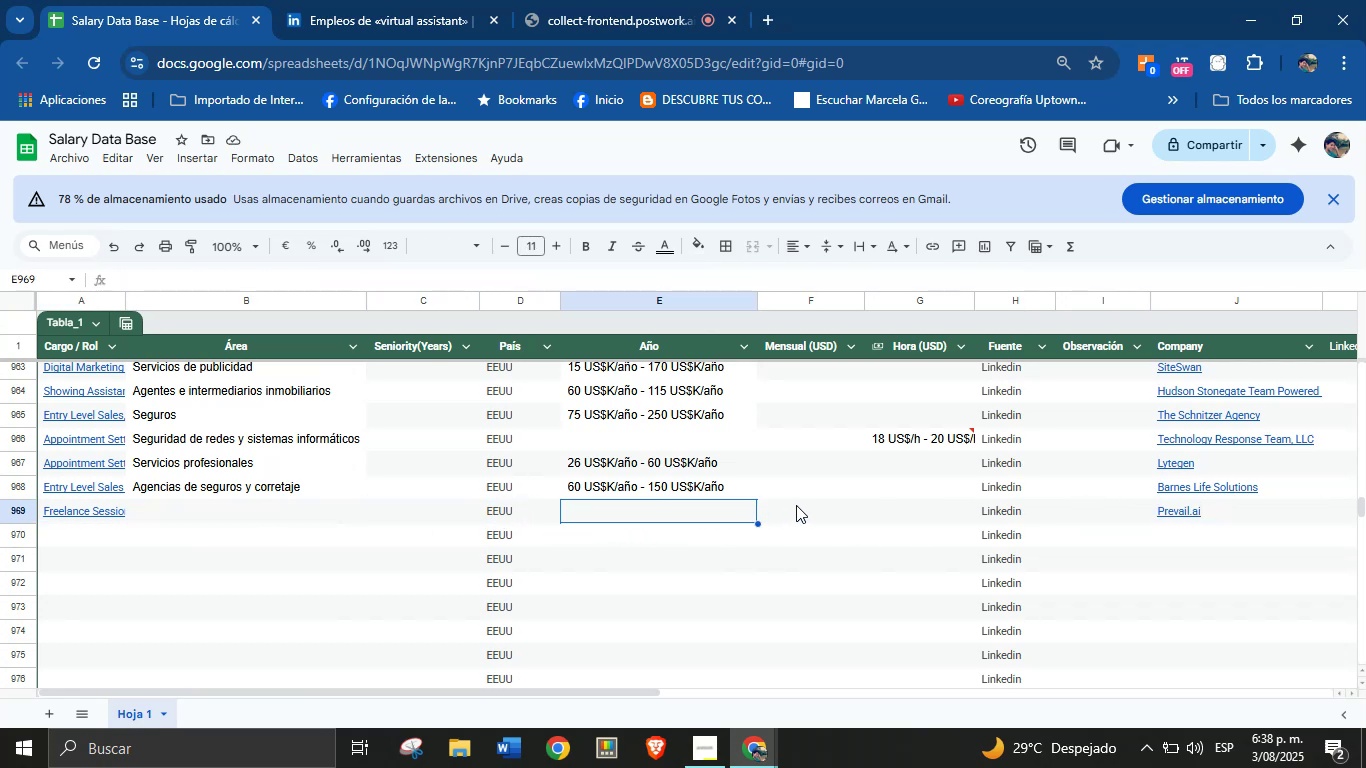 
left_click([796, 505])
 